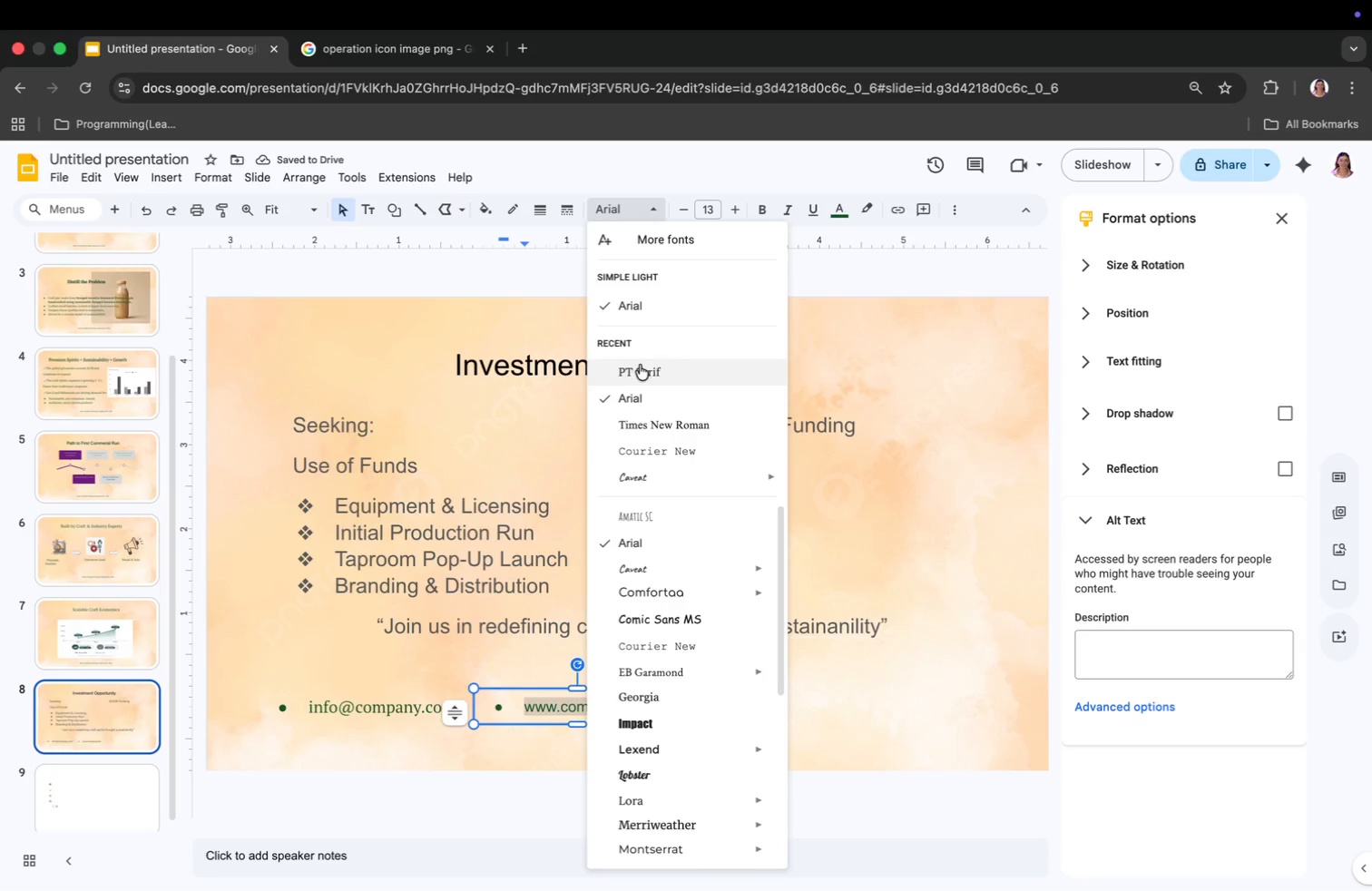 
left_click([483, 537])
 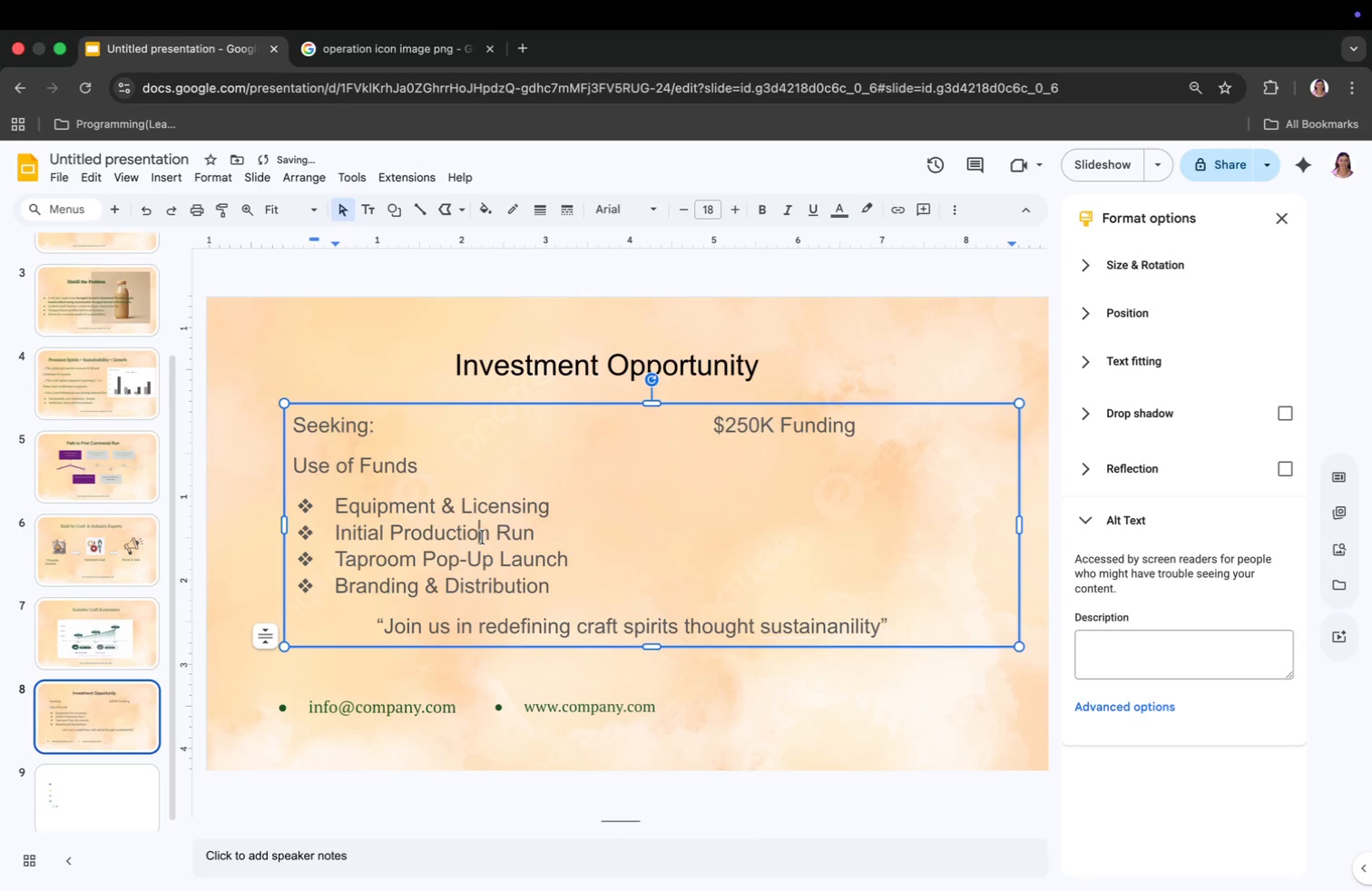 
key(Meta+CommandLeft)
 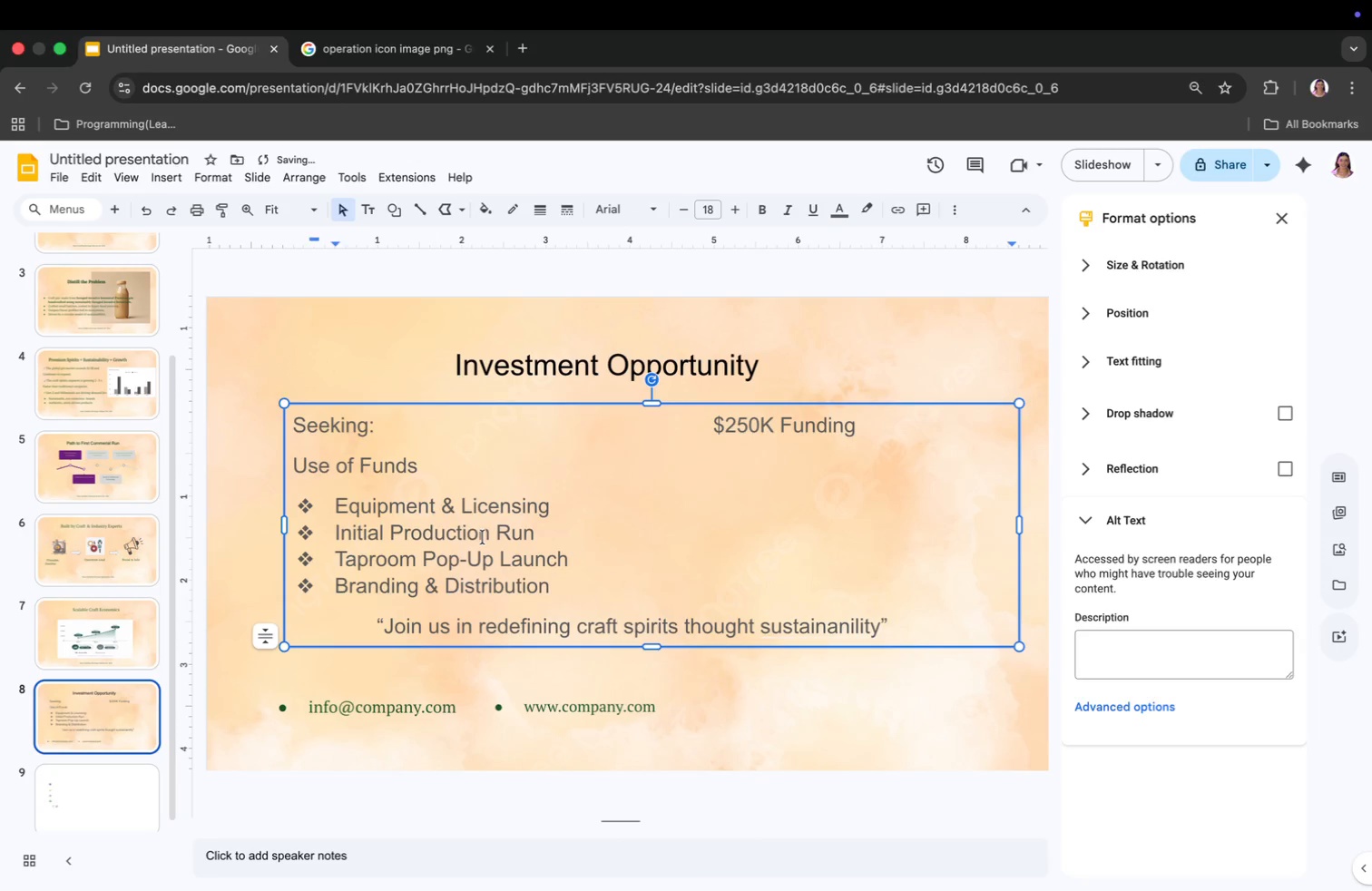 
key(Meta+A)
 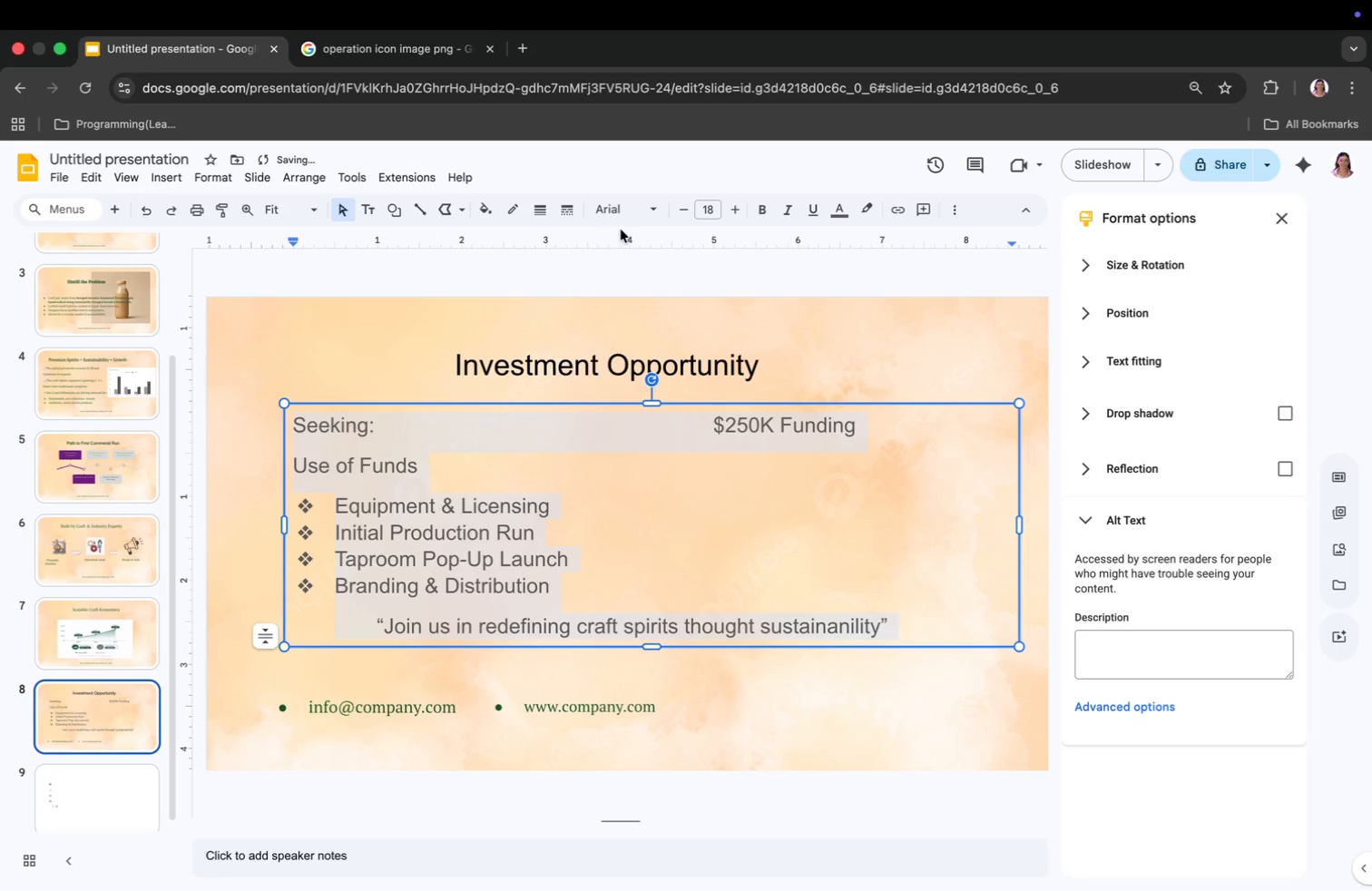 
left_click([614, 214])
 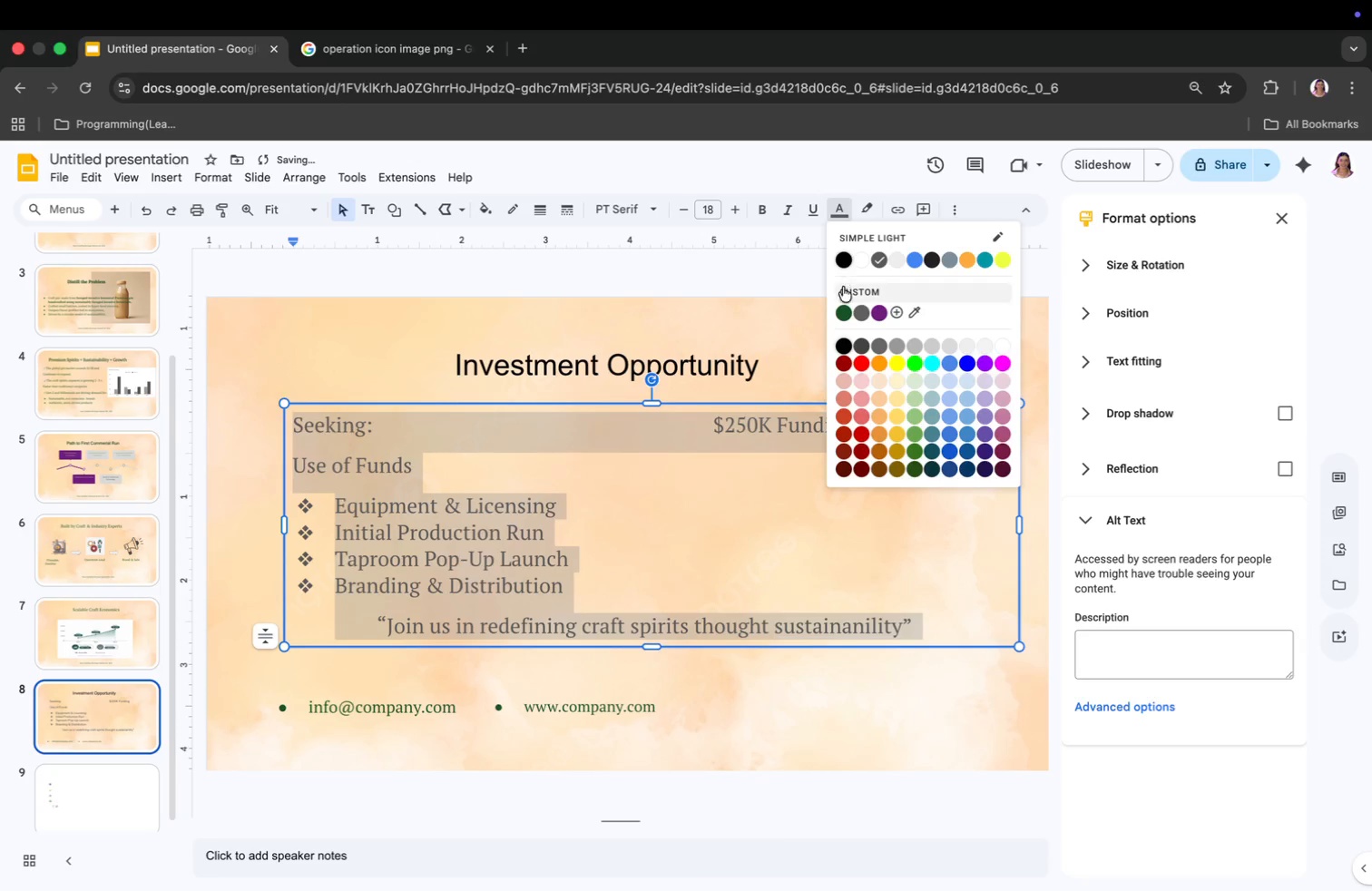 
left_click([691, 362])
 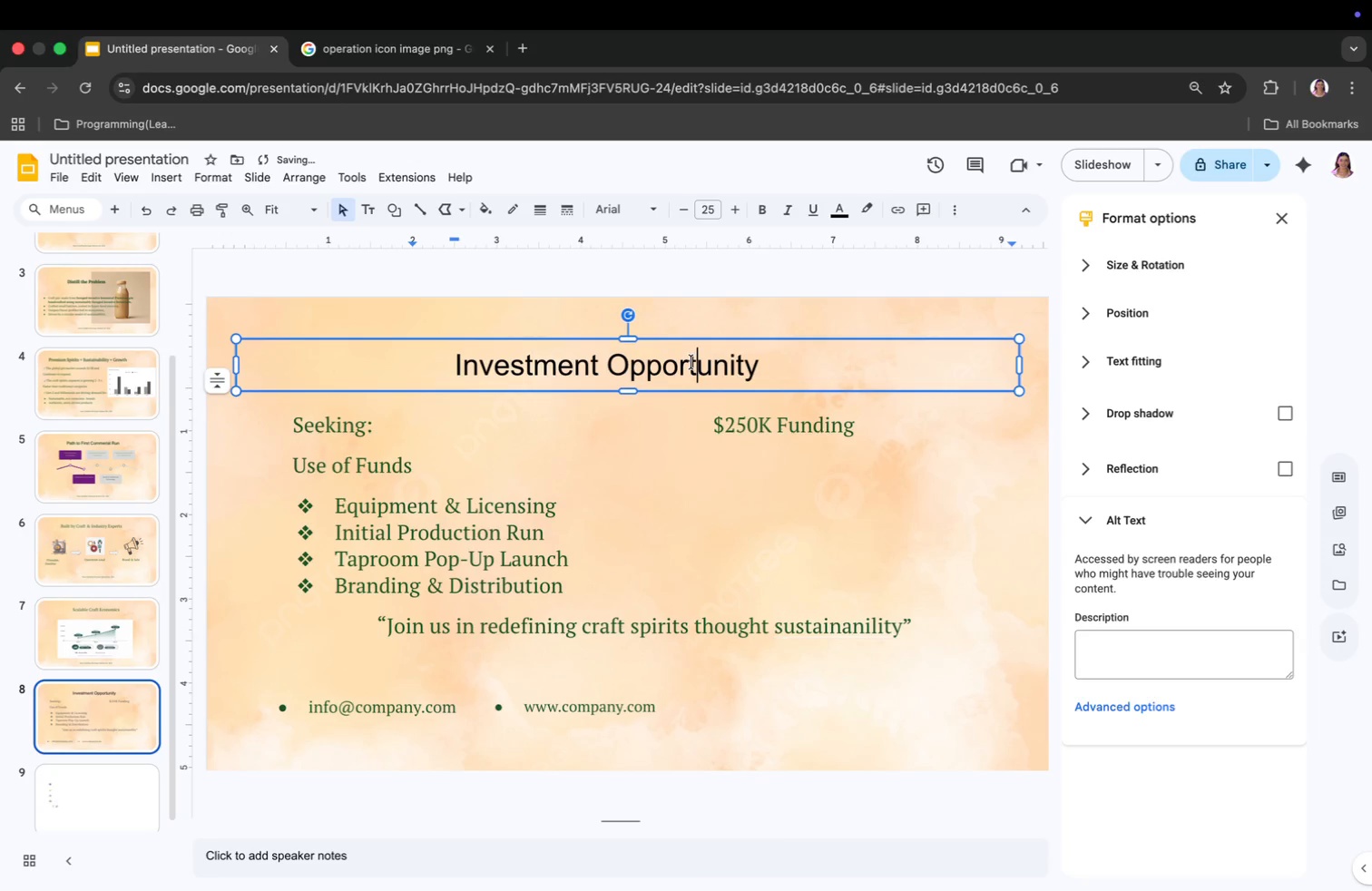 
key(Meta+CommandLeft)
 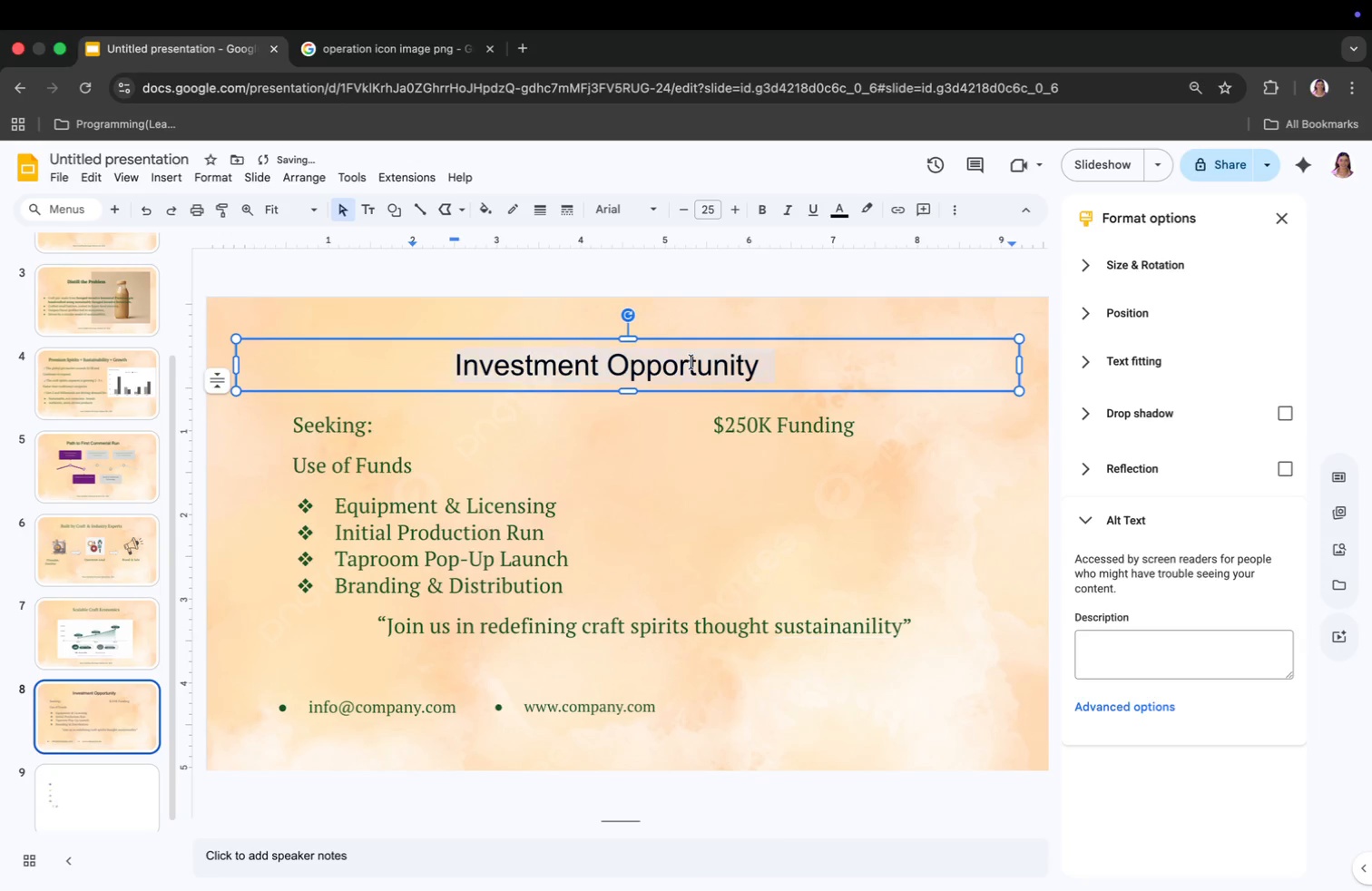 
key(Meta+A)
 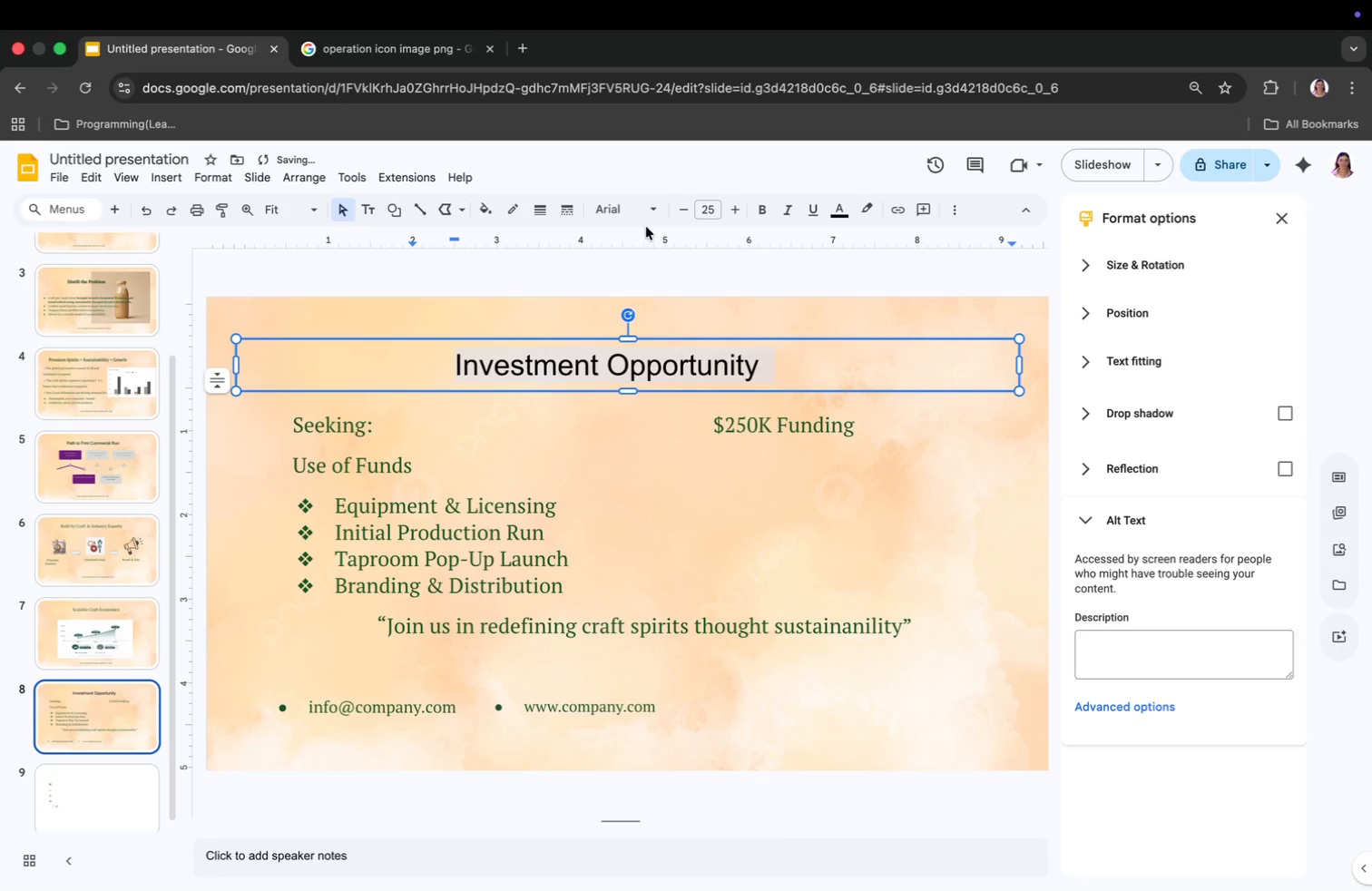 
left_click([630, 211])
 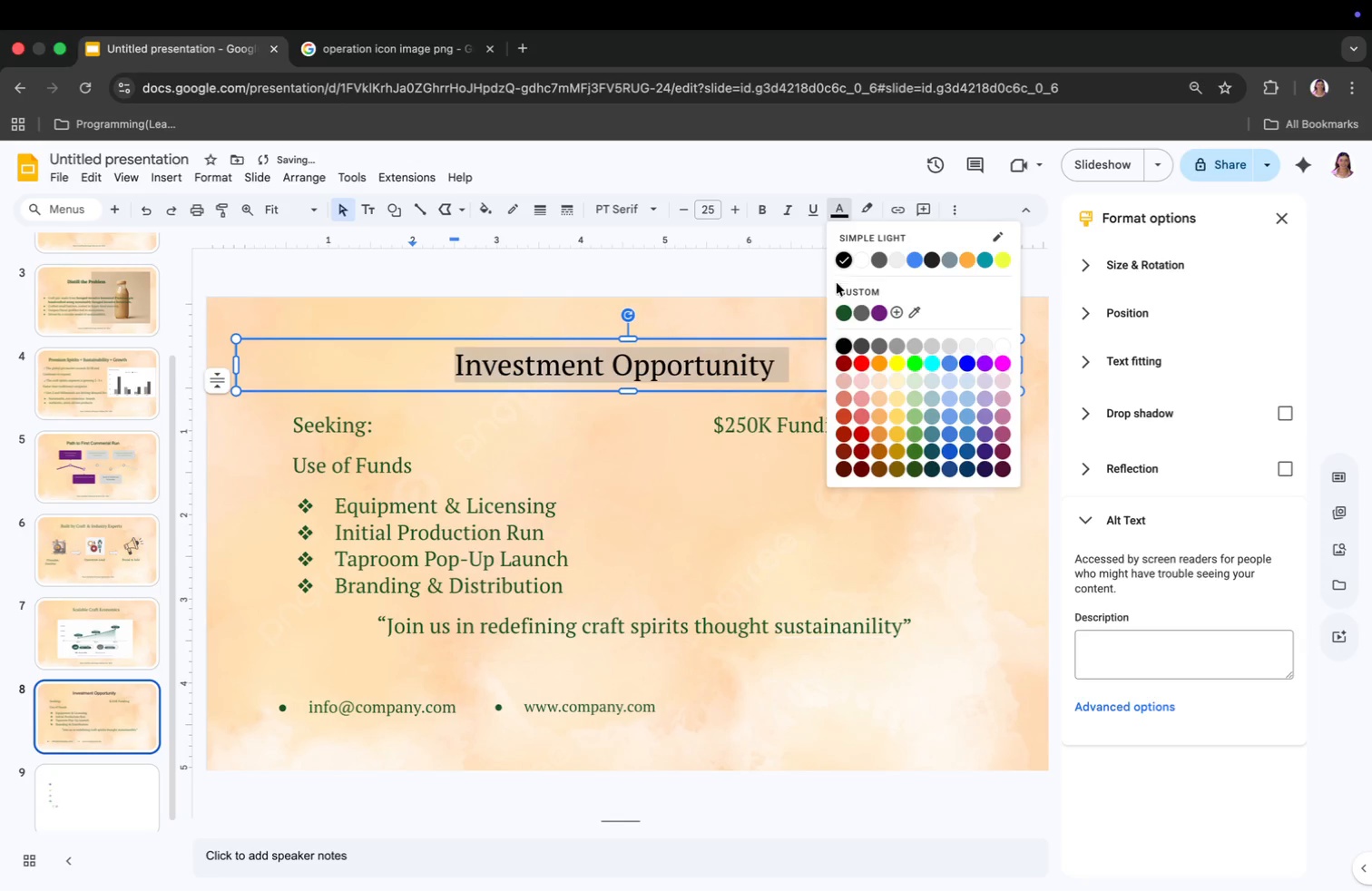 
left_click([844, 309])
 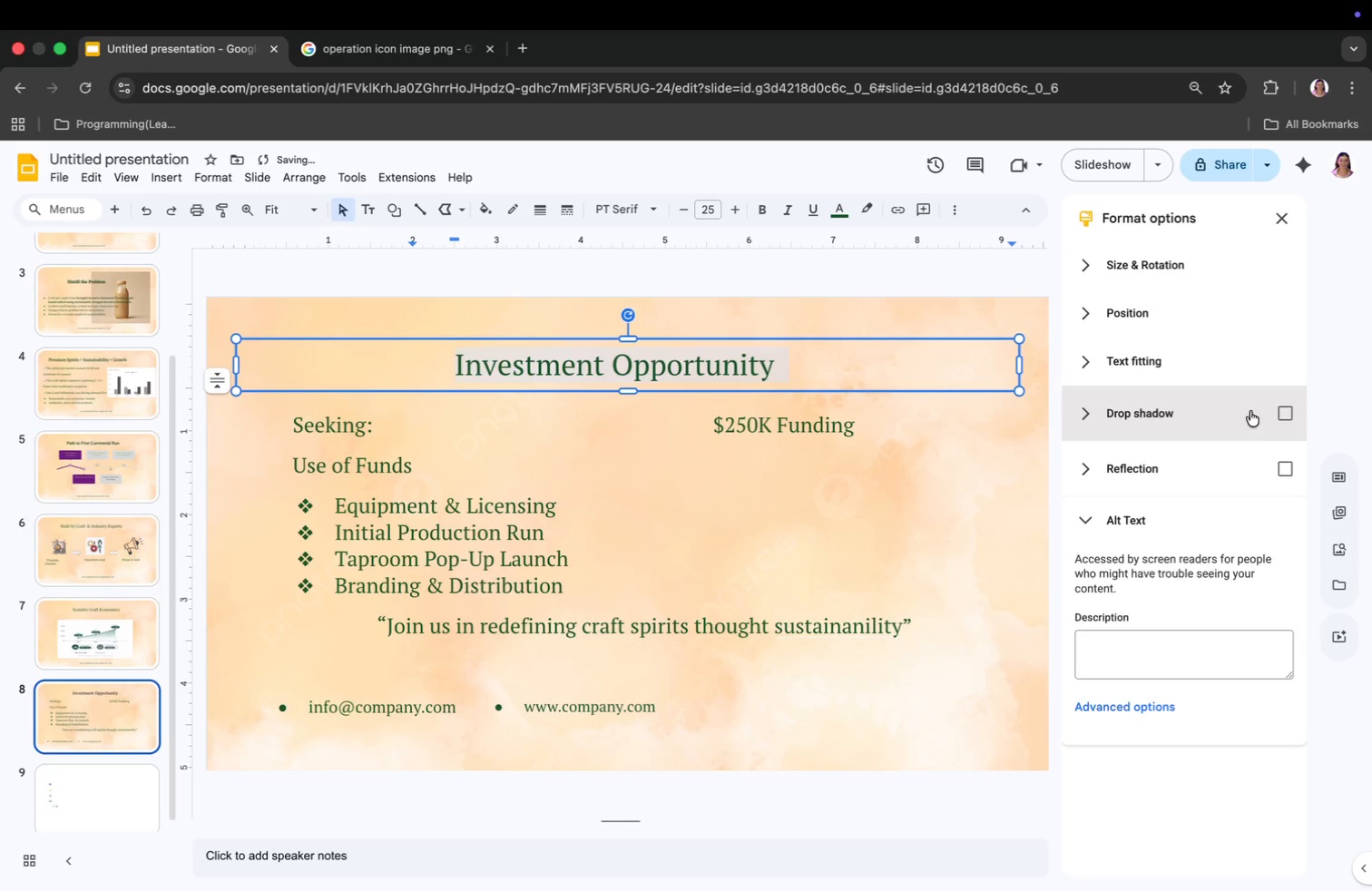 
left_click([1286, 409])
 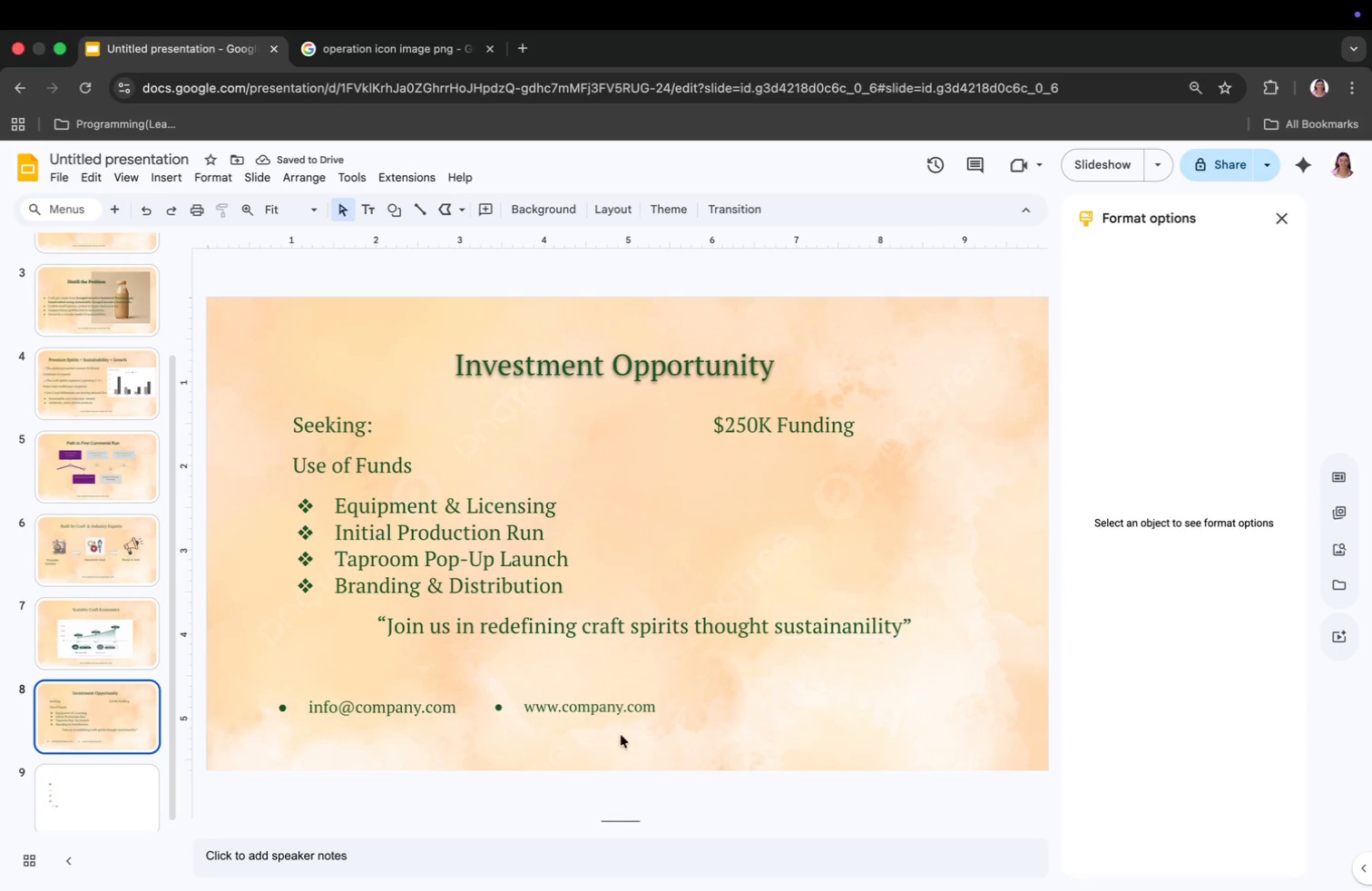 
wait(6.9)
 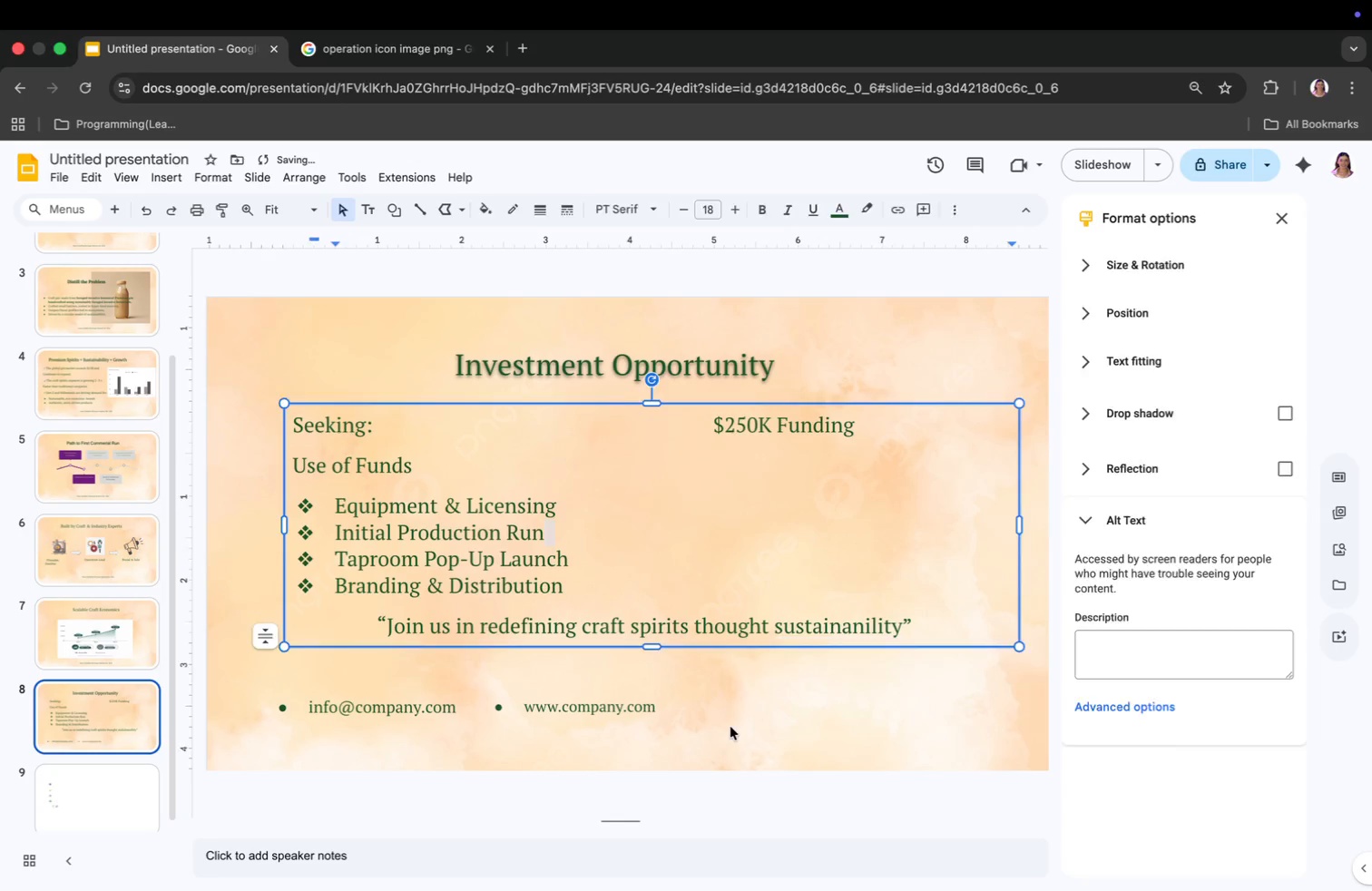 
left_click([172, 183])
 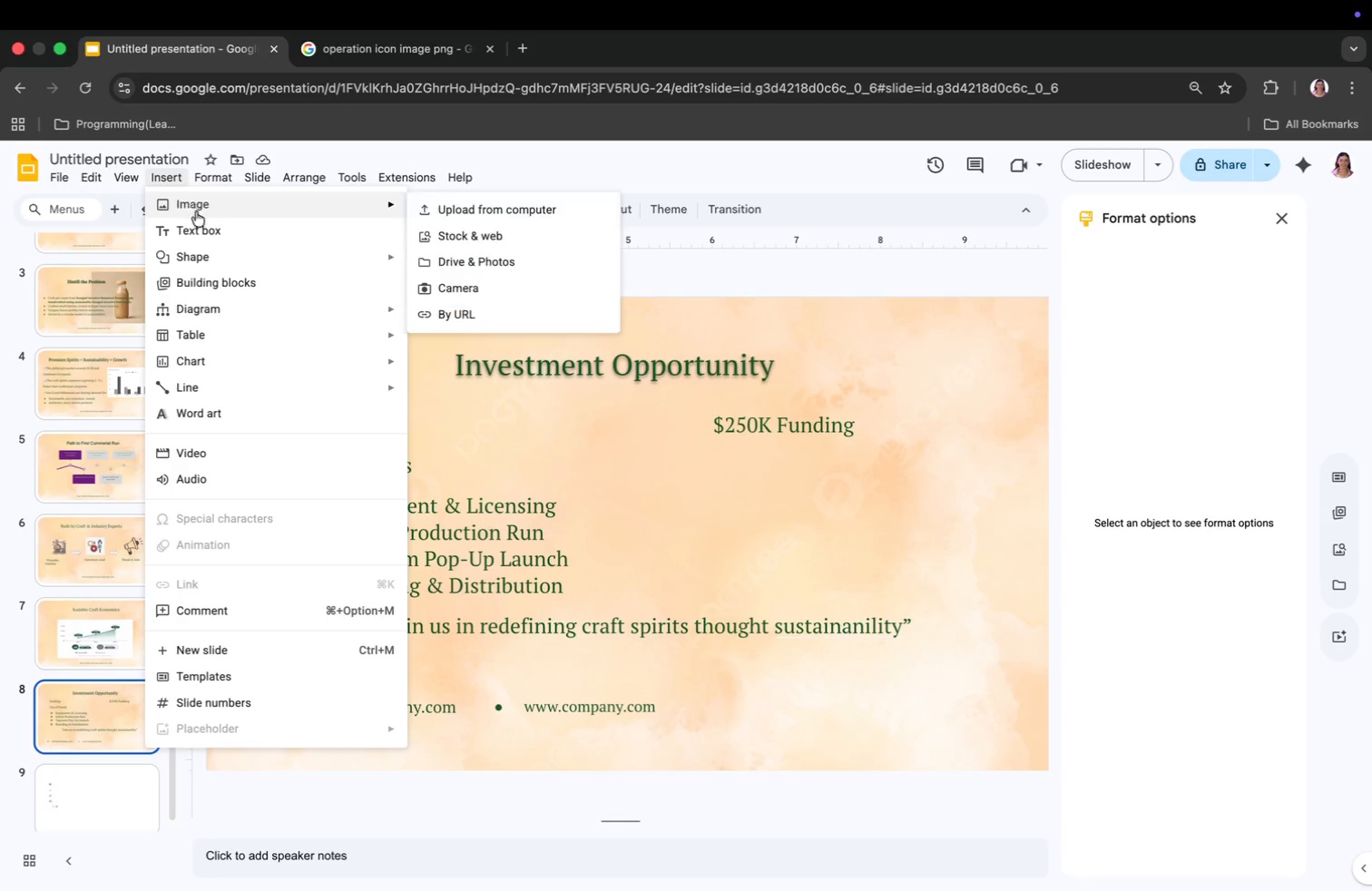 
left_click([210, 233])
 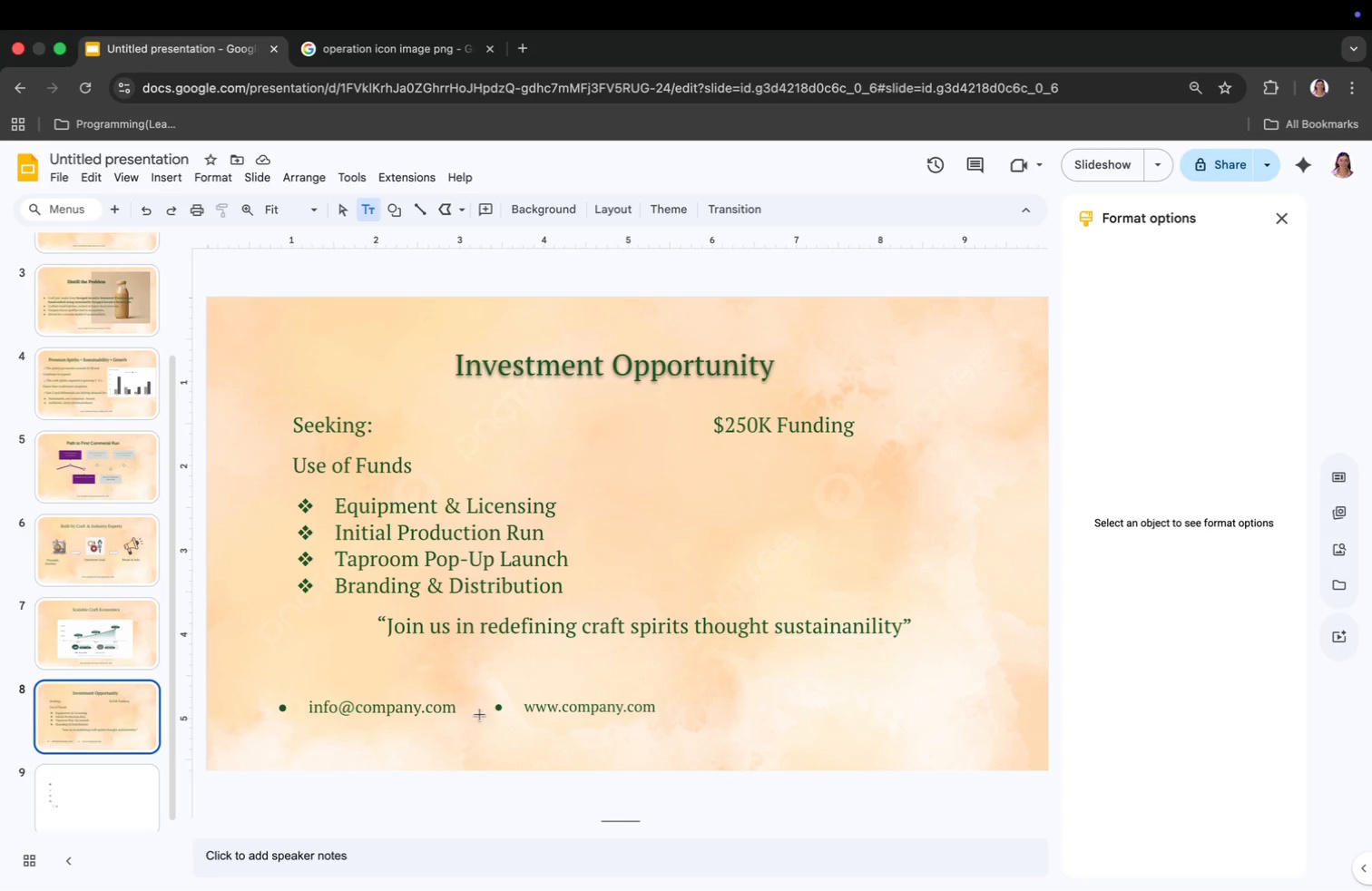 
left_click([482, 745])
 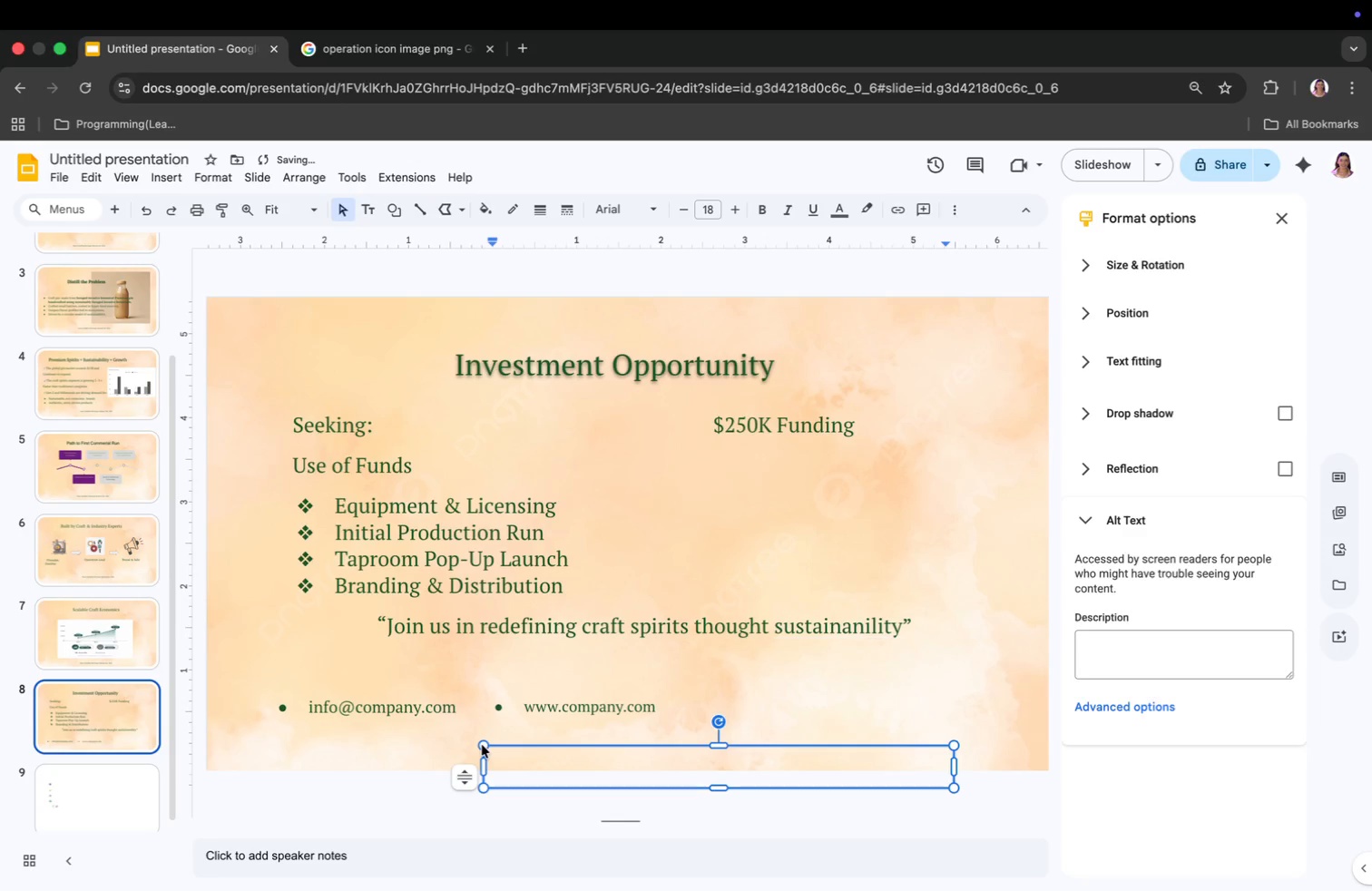 
type(Amount in USD/ YE)
key(Backspace)
type(ear 3 project/ )
key(Backspace)
key(Backspace)
type(/ N)
key(Backspace)
type(Based on conservation growth )
 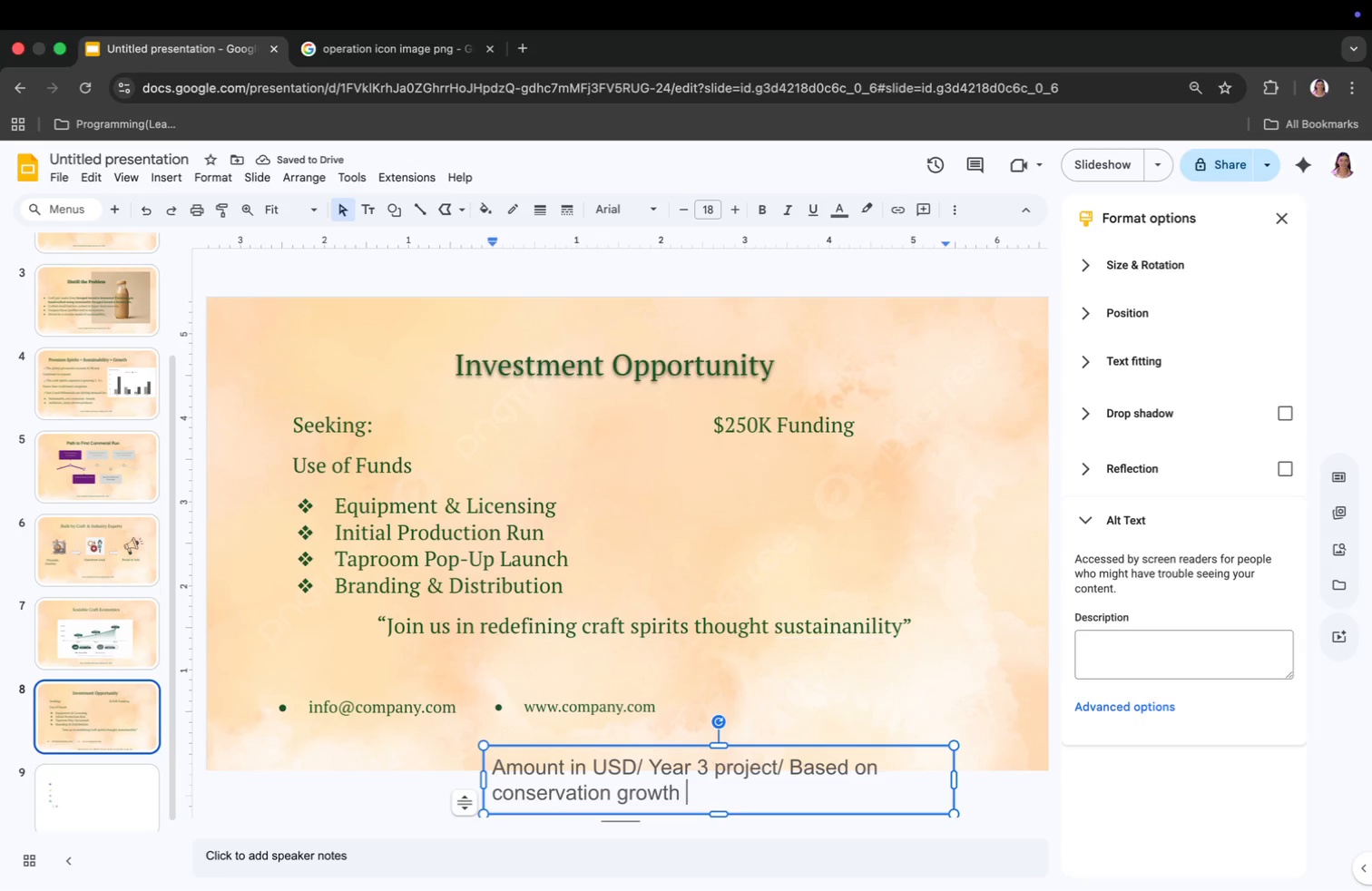 
type(estimates)
 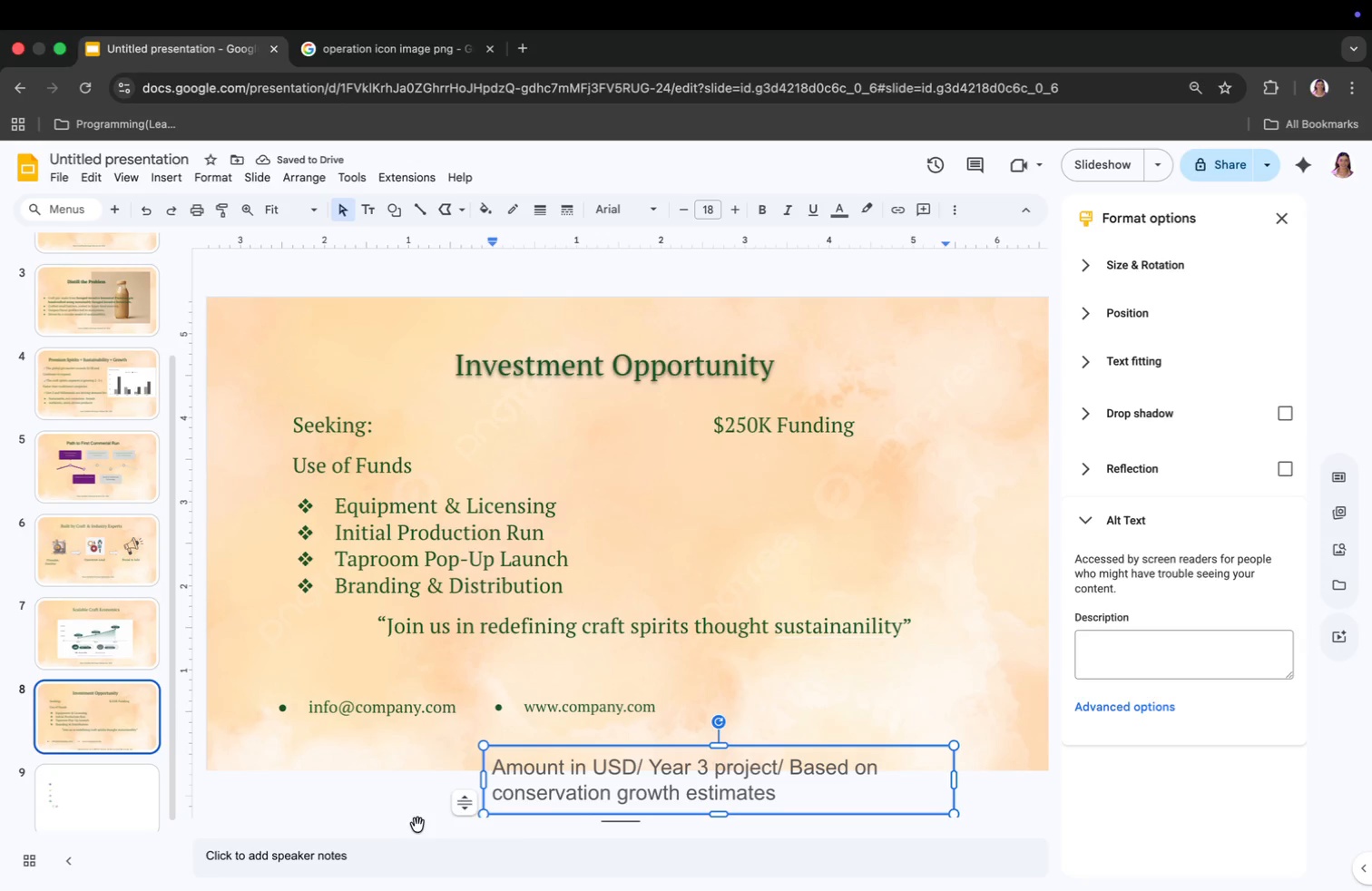 
left_click_drag(start_coordinate=[485, 779], to_coordinate=[289, 781])
 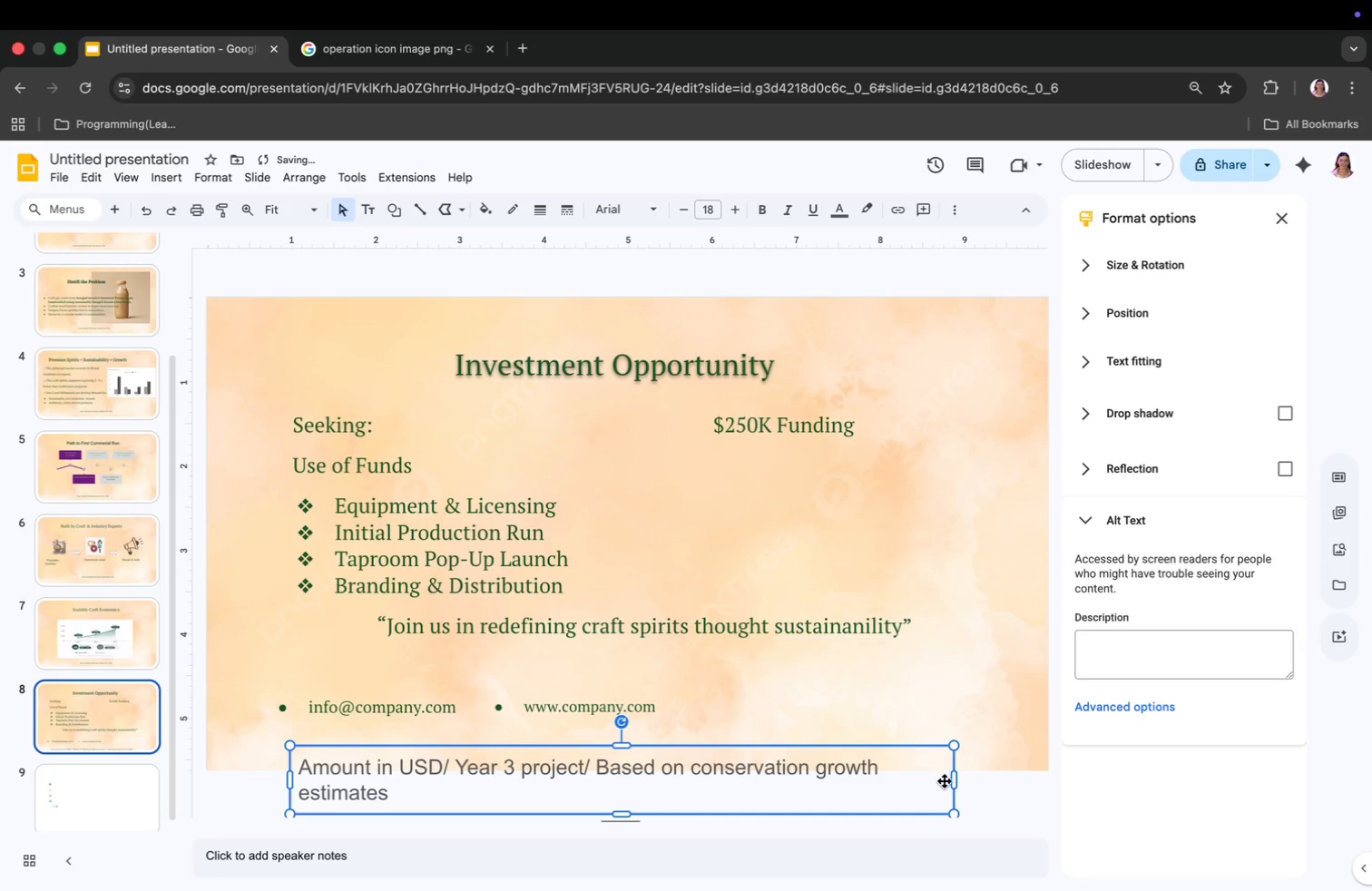 
left_click_drag(start_coordinate=[952, 779], to_coordinate=[980, 778])
 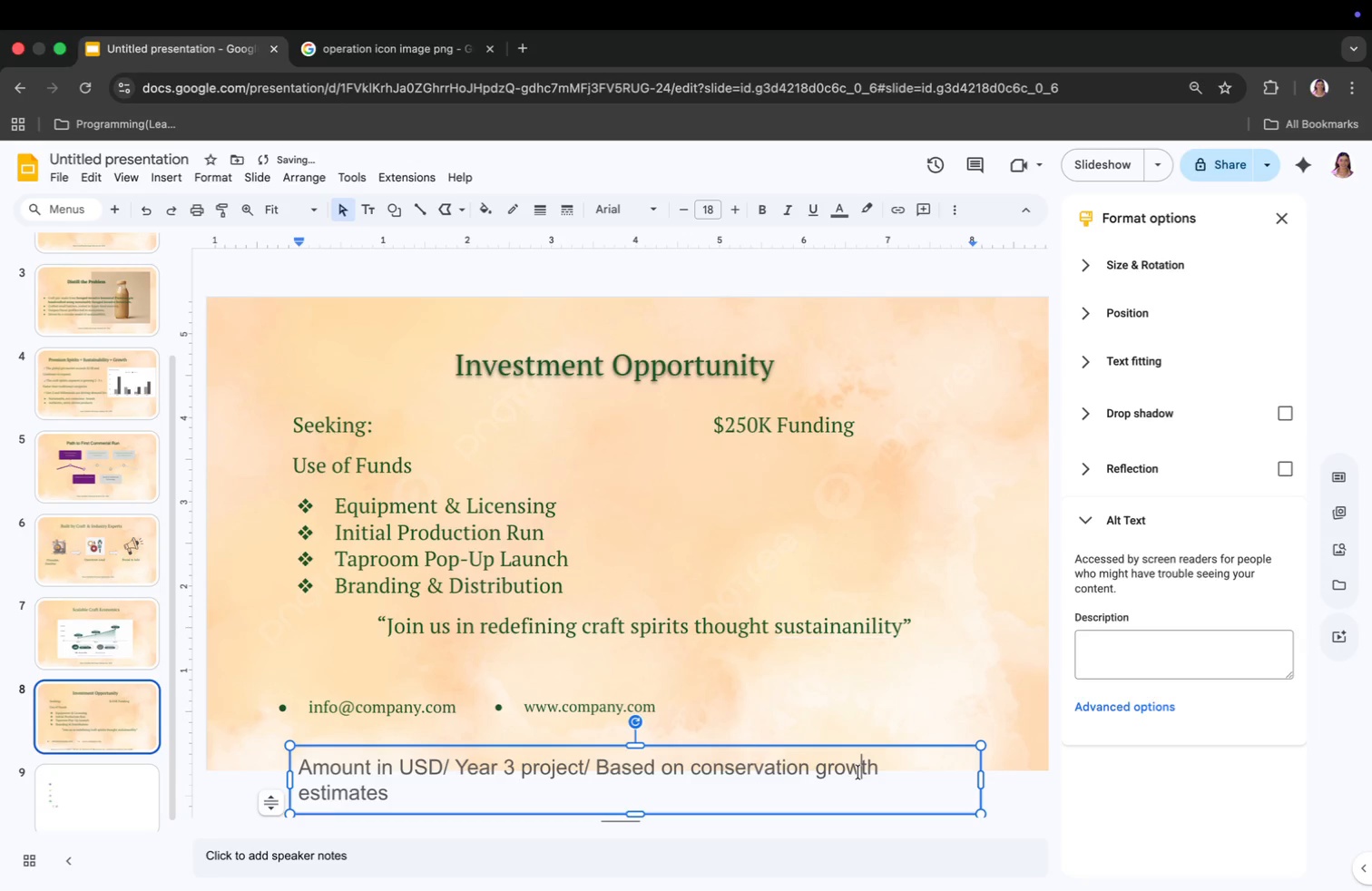 
key(Meta+CommandLeft)
 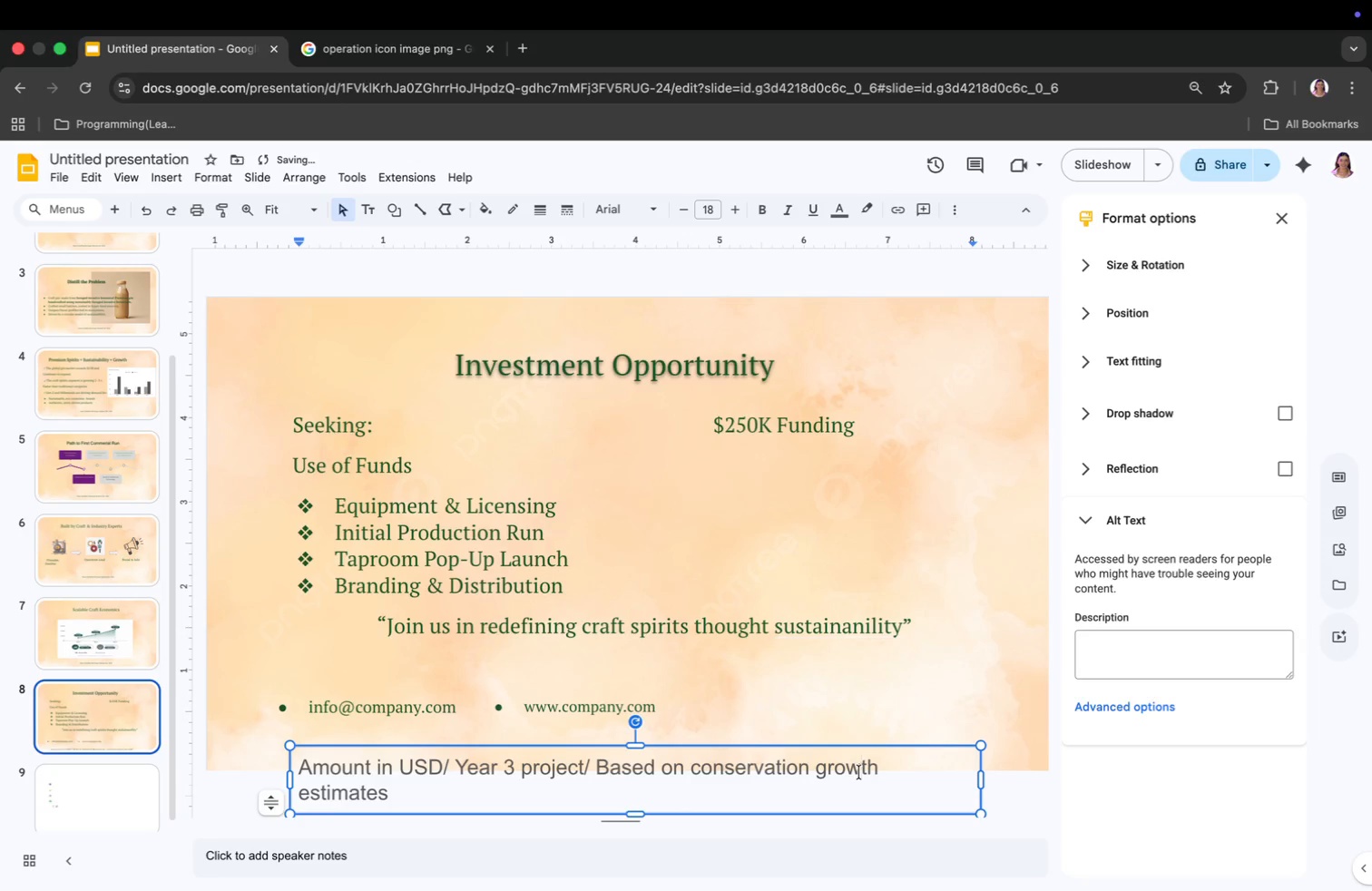 
key(Meta+Z)
 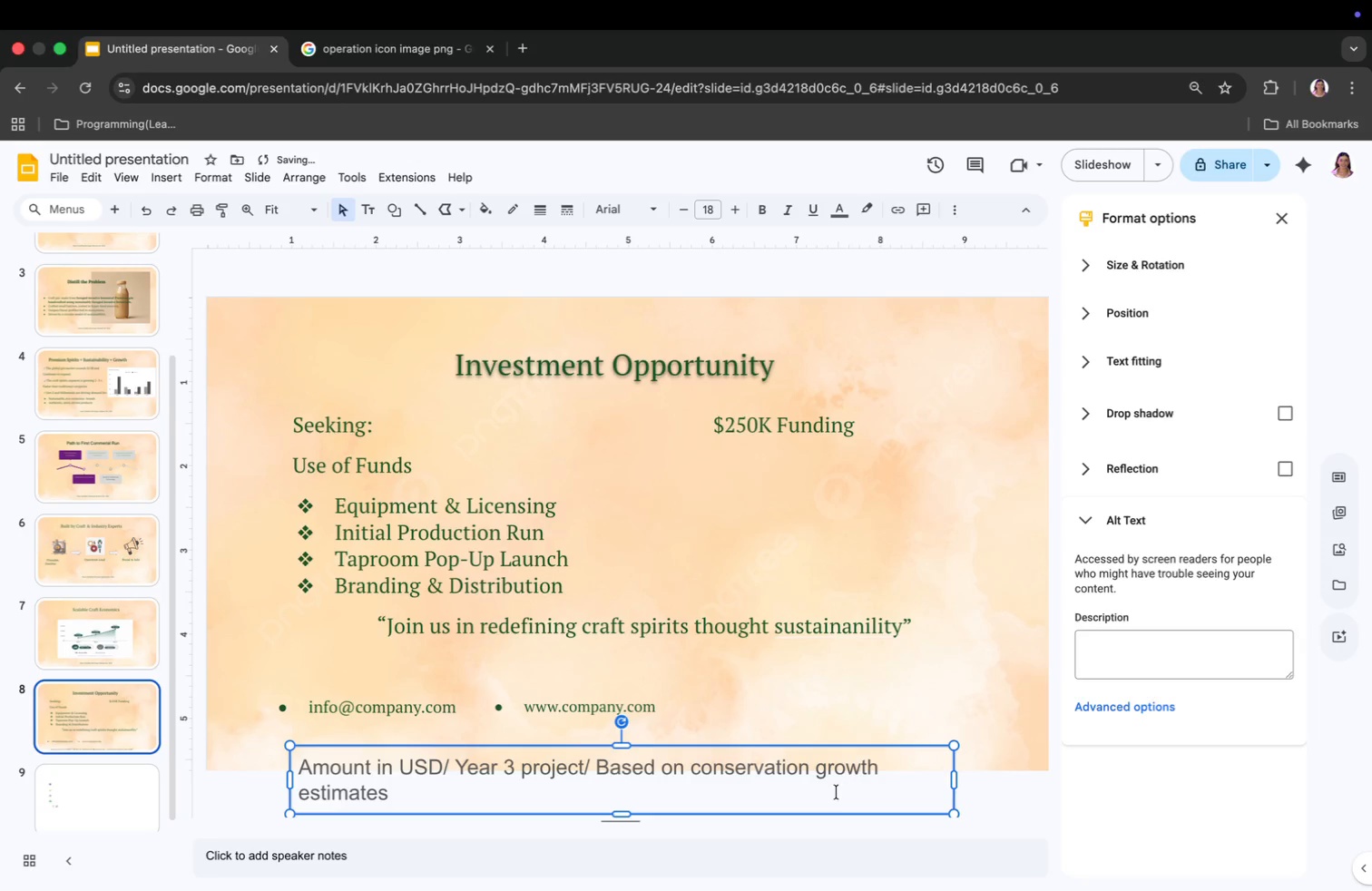 
left_click([828, 787])
 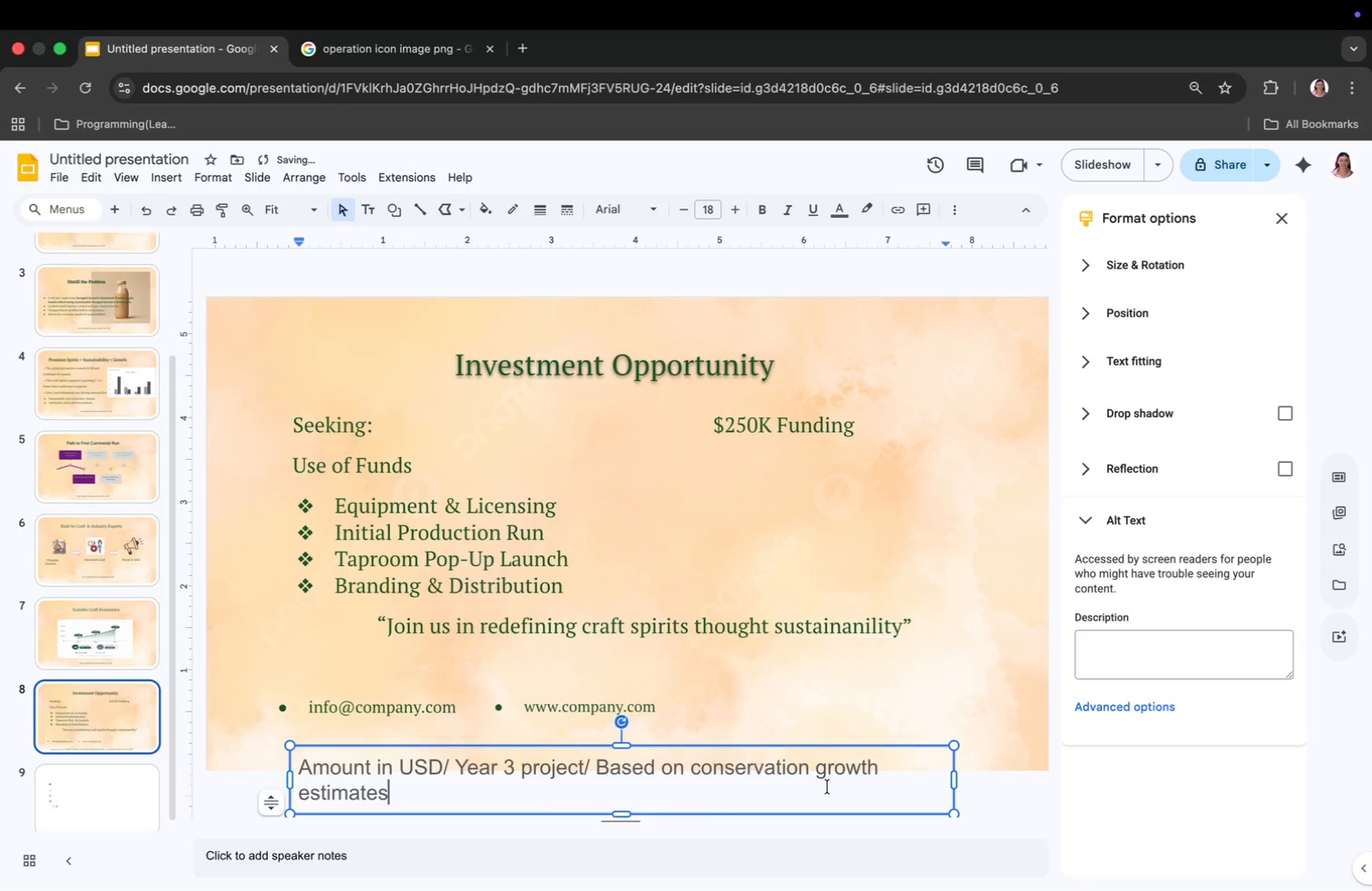 
key(Meta+CommandLeft)
 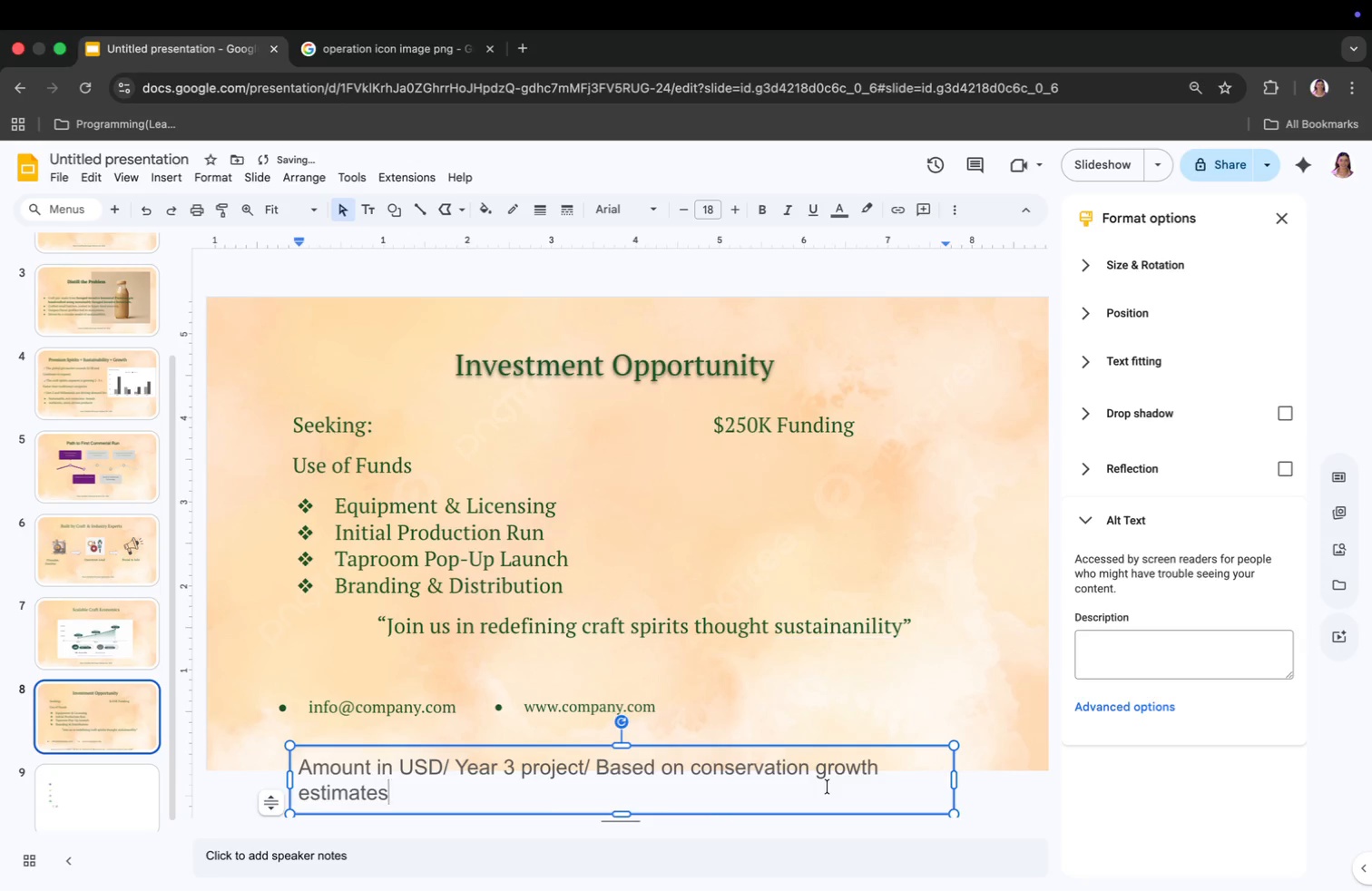 
key(Meta+Z)
 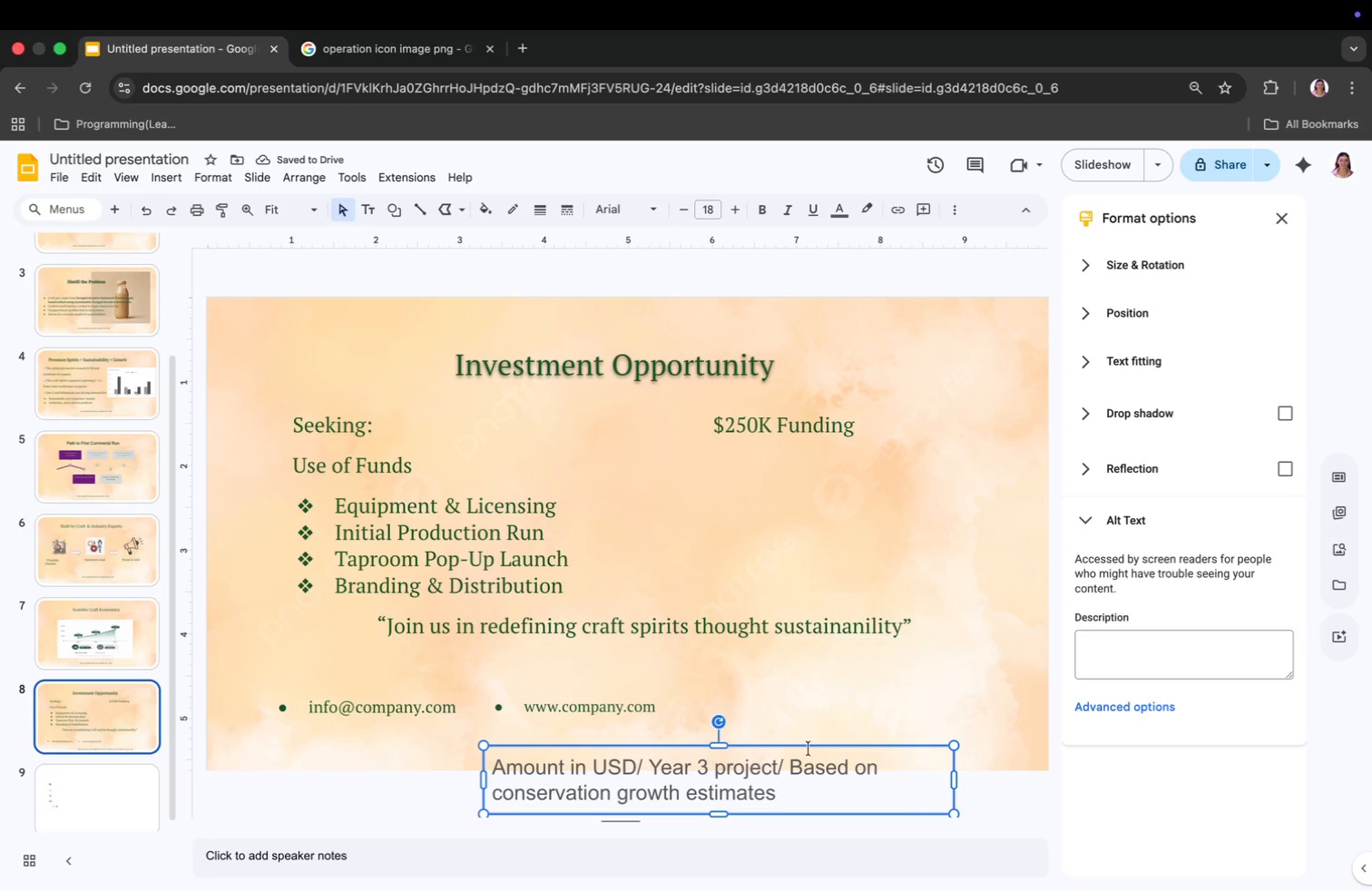 
wait(5.15)
 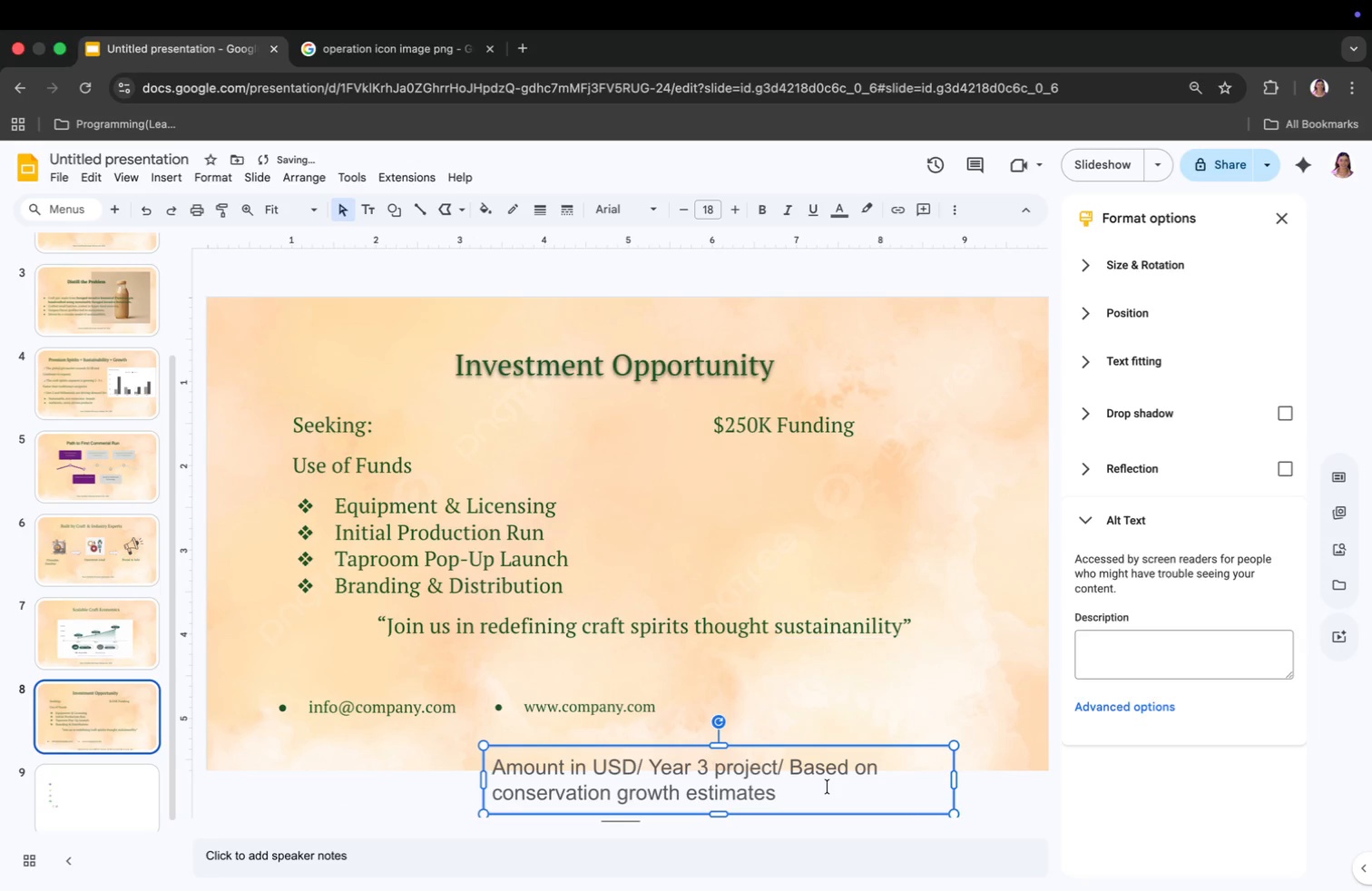 
left_click_drag(start_coordinate=[484, 780], to_coordinate=[296, 777])
 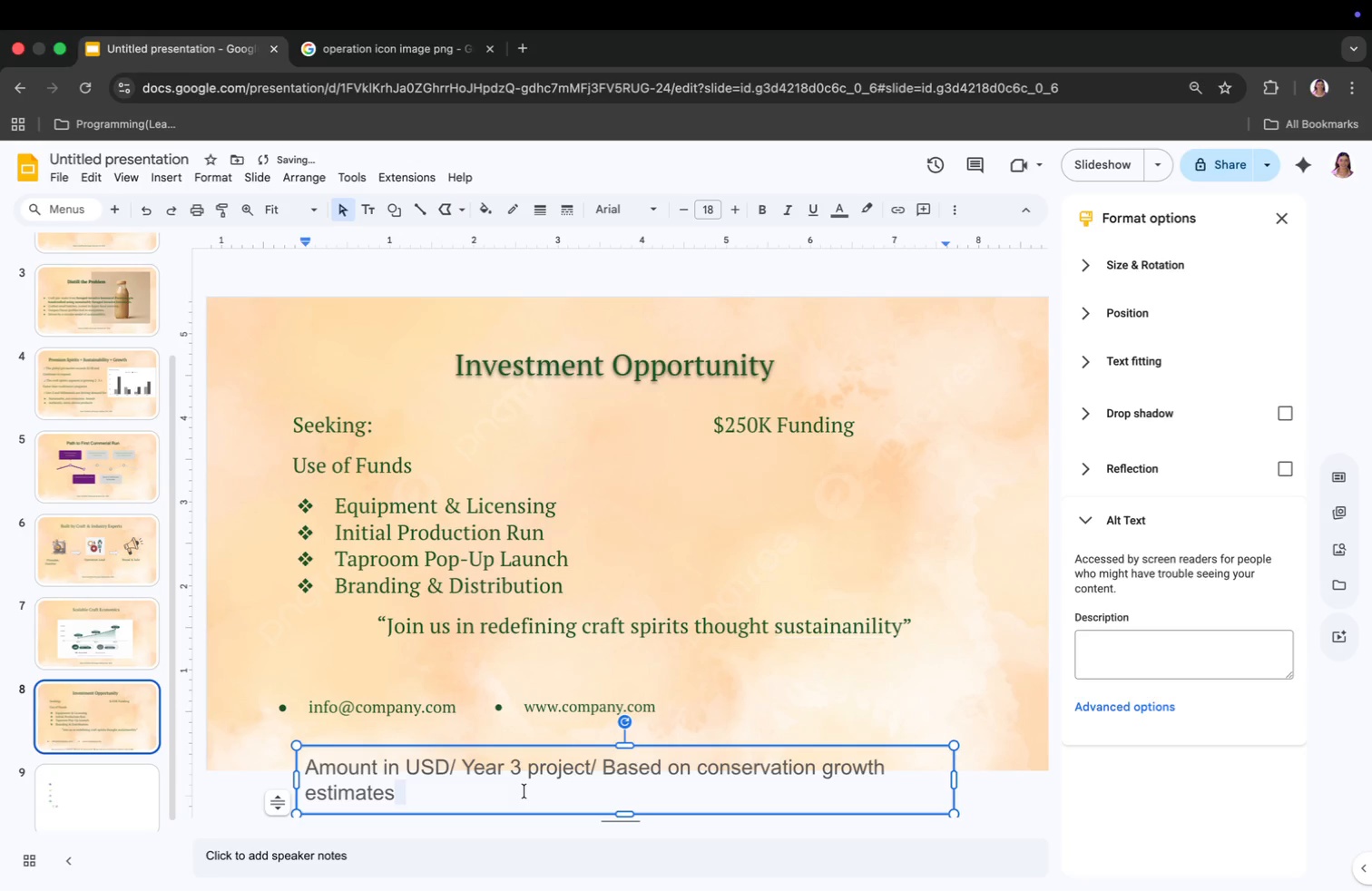 
key(Meta+CommandLeft)
 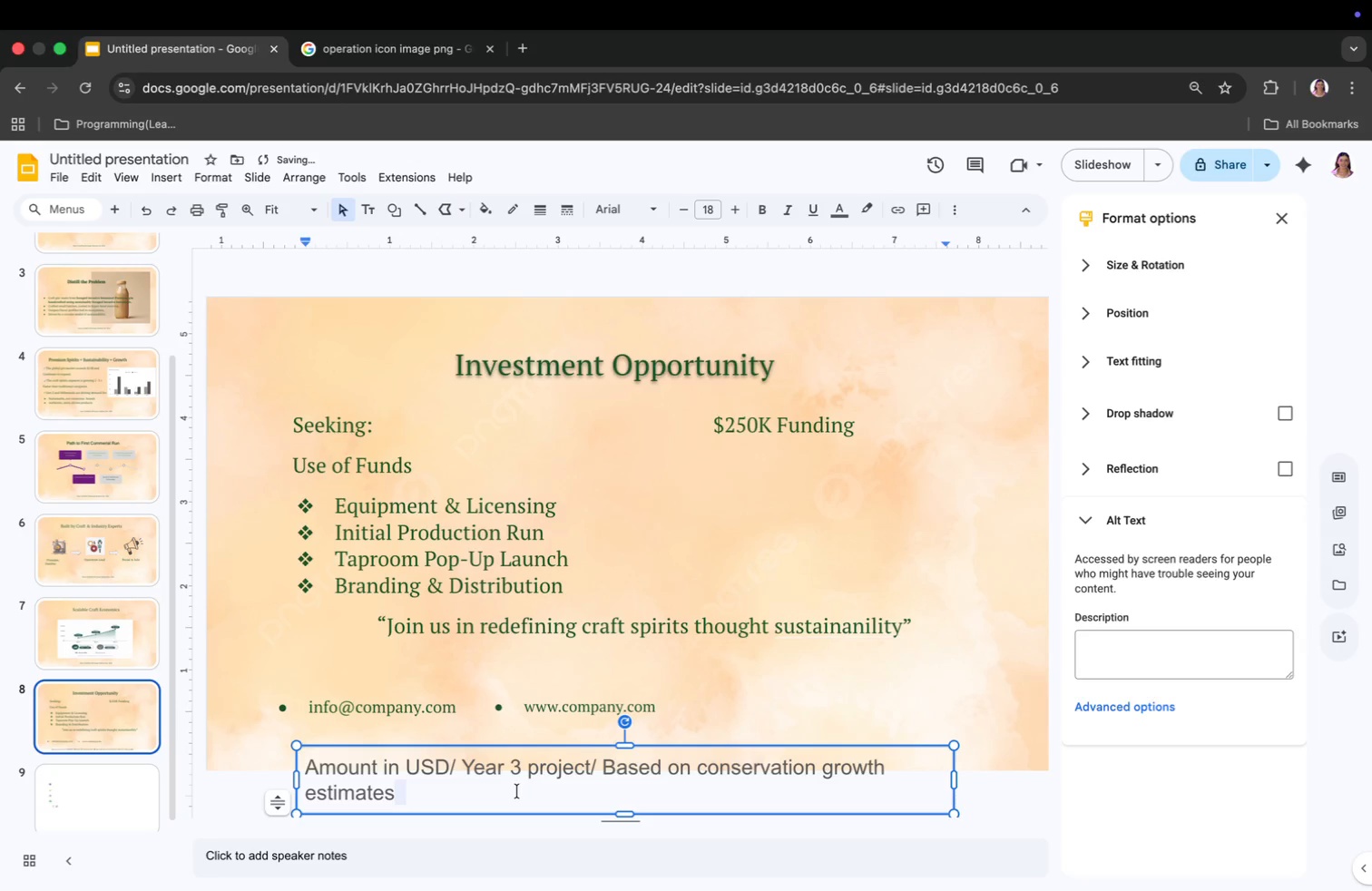 
key(Meta+A)
 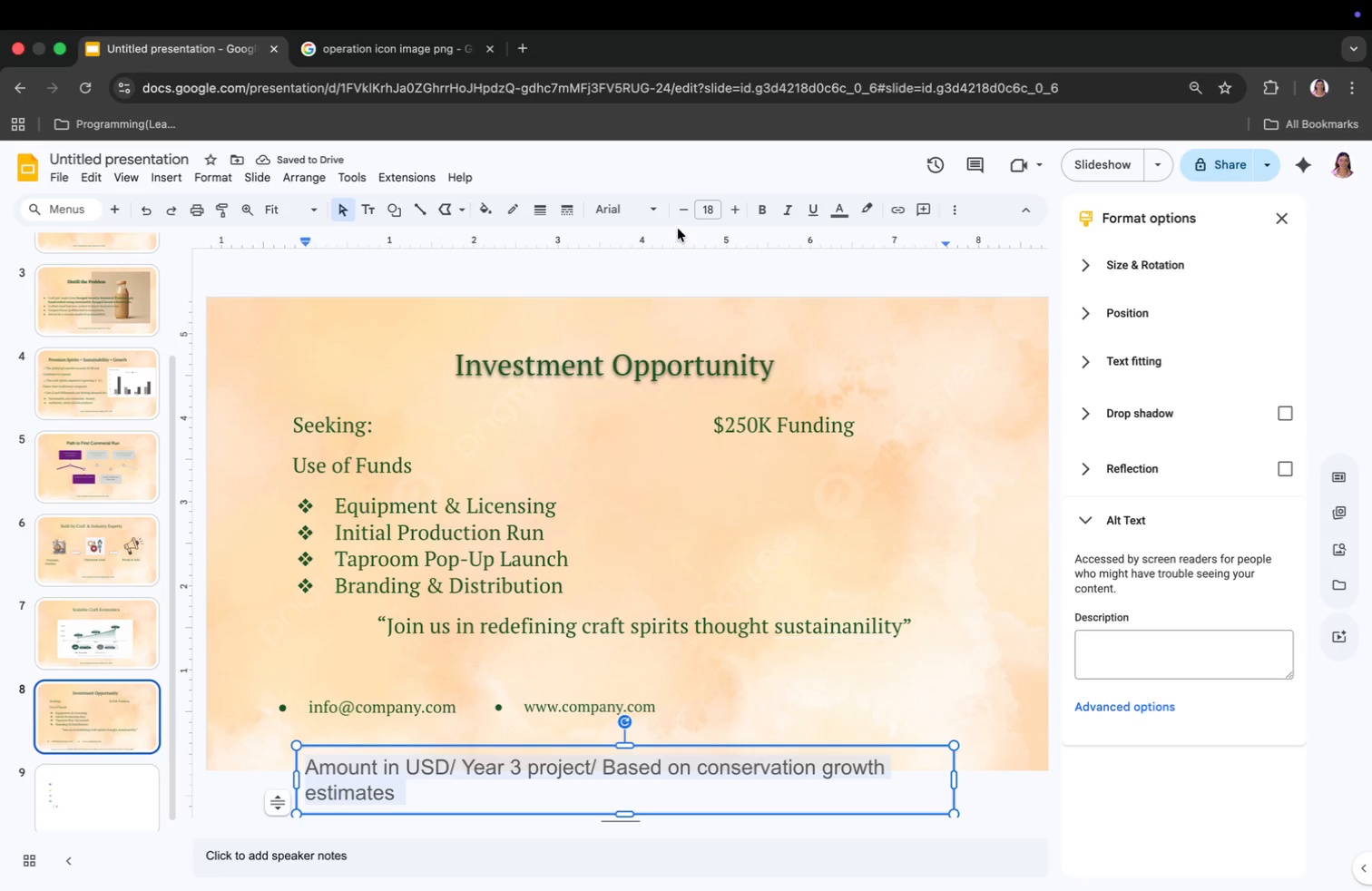 
double_click([681, 211])
 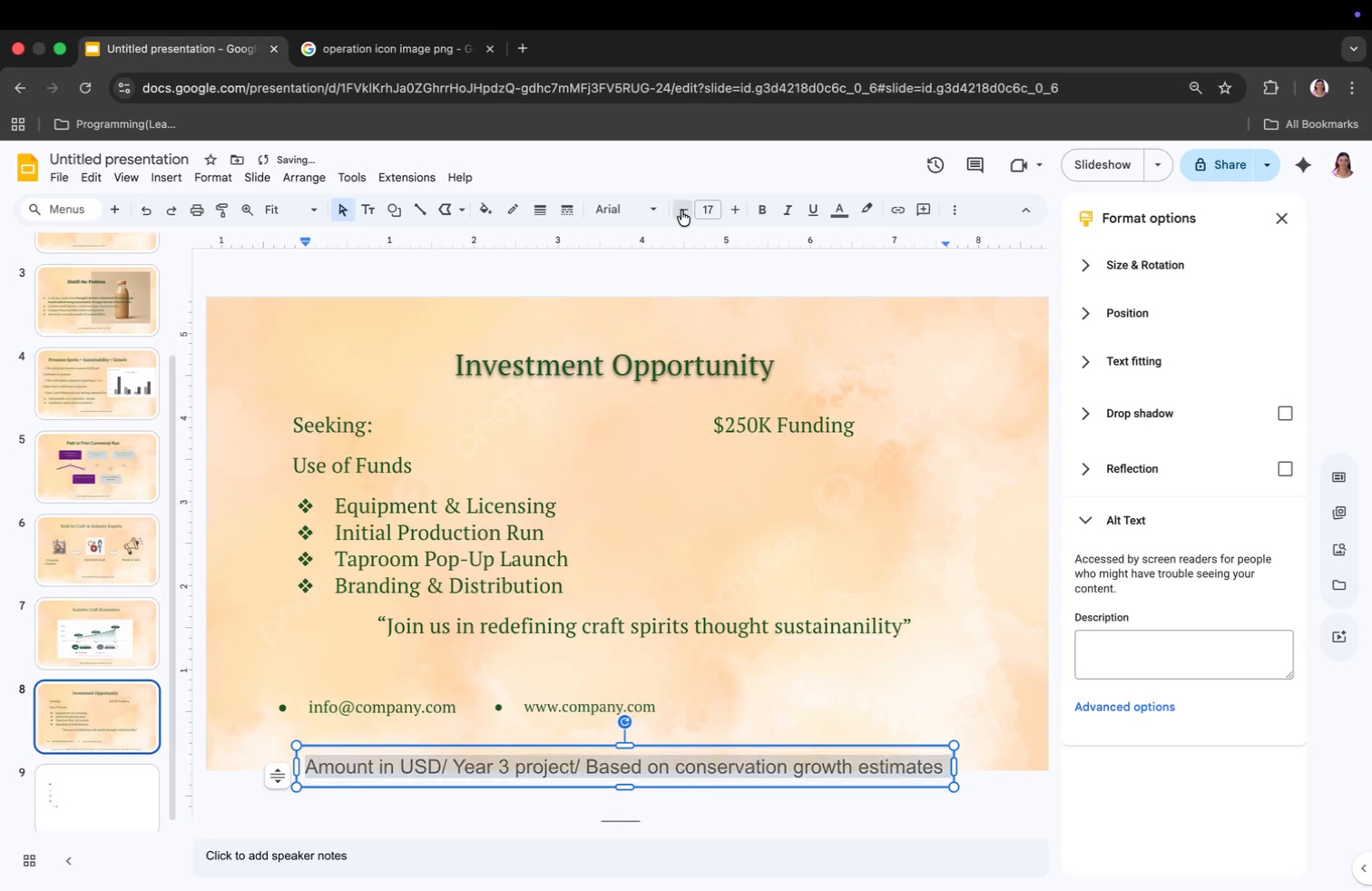 
triple_click([681, 211])
 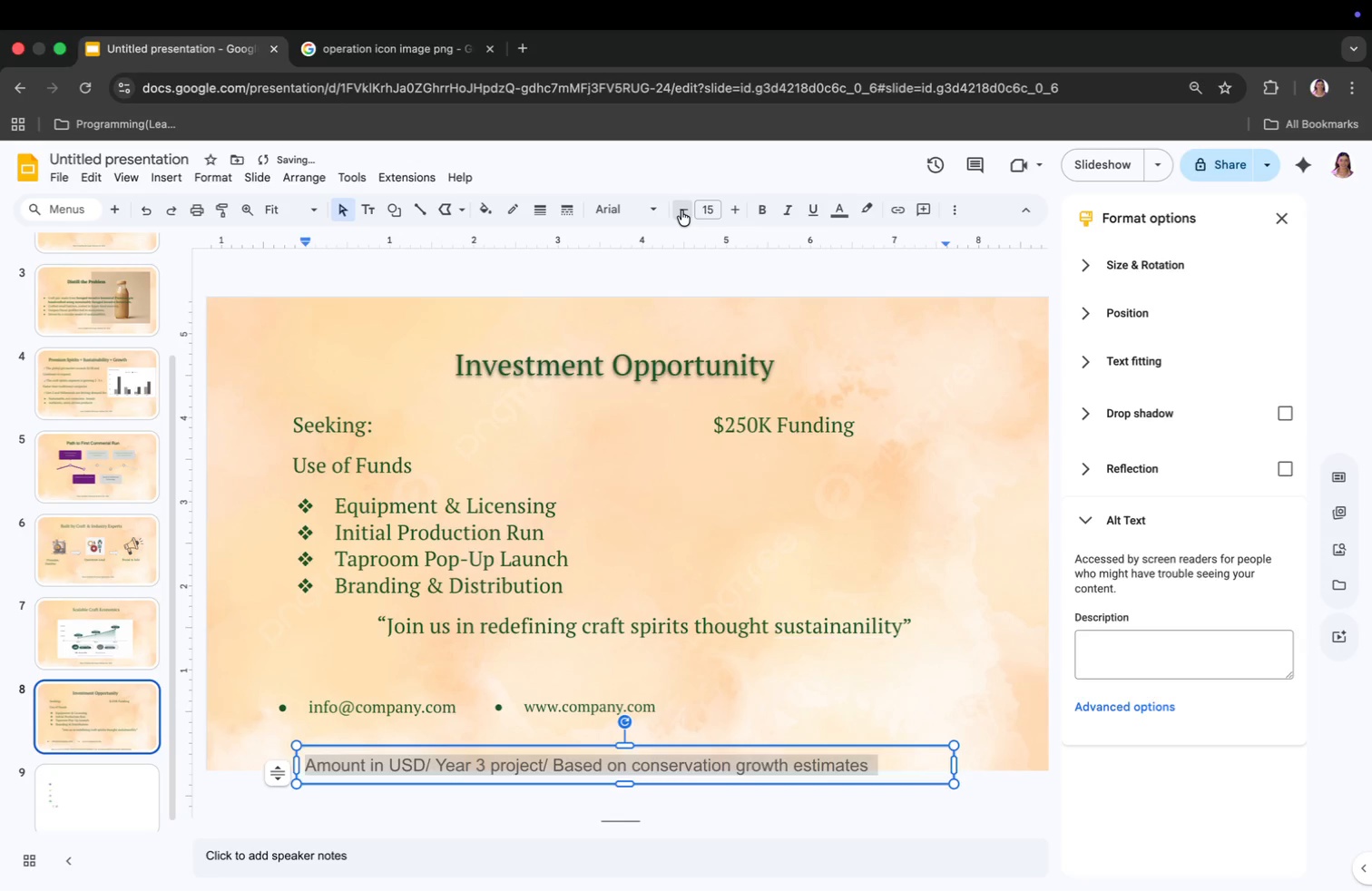 
triple_click([681, 211])
 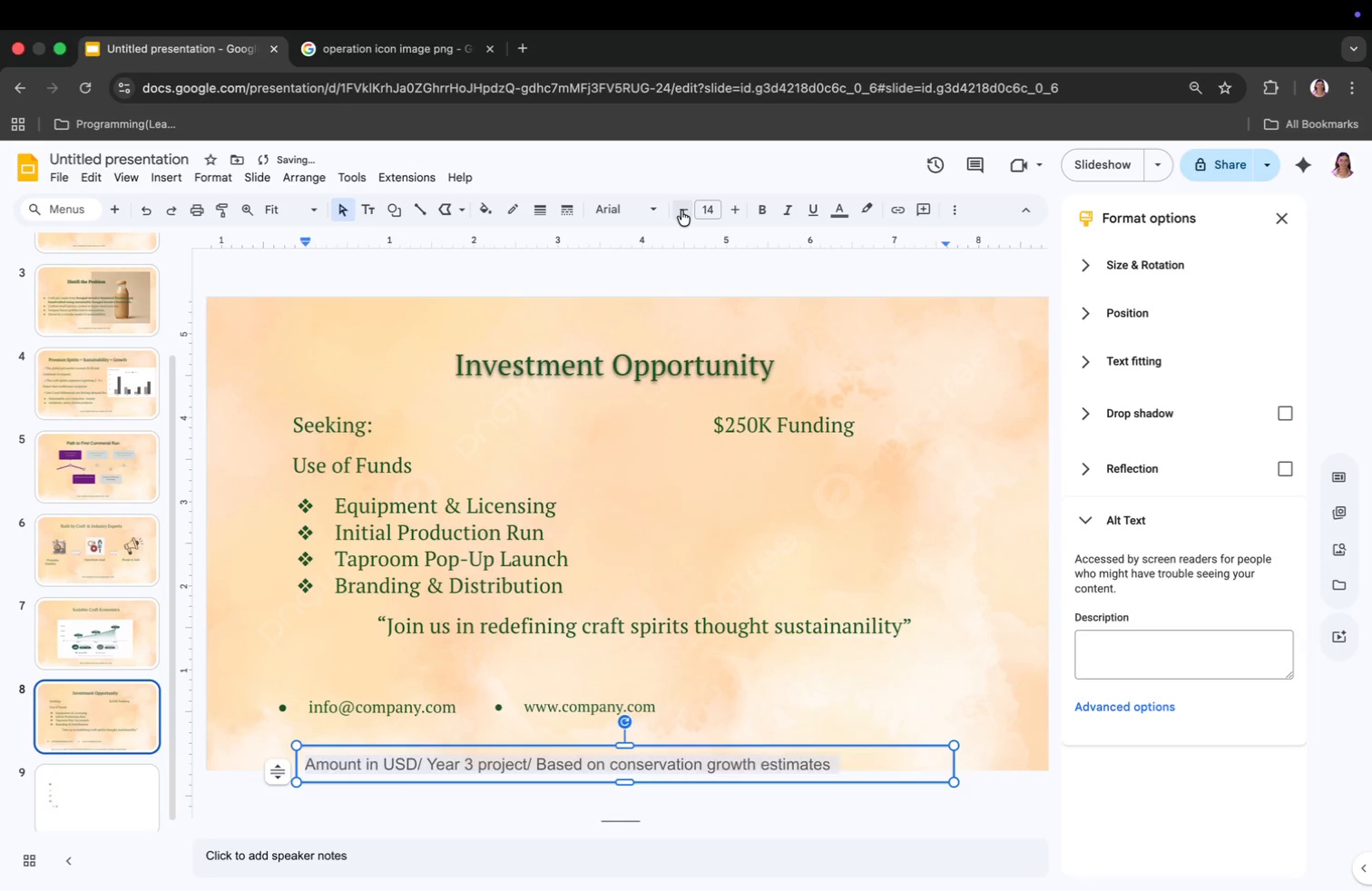 
triple_click([681, 211])
 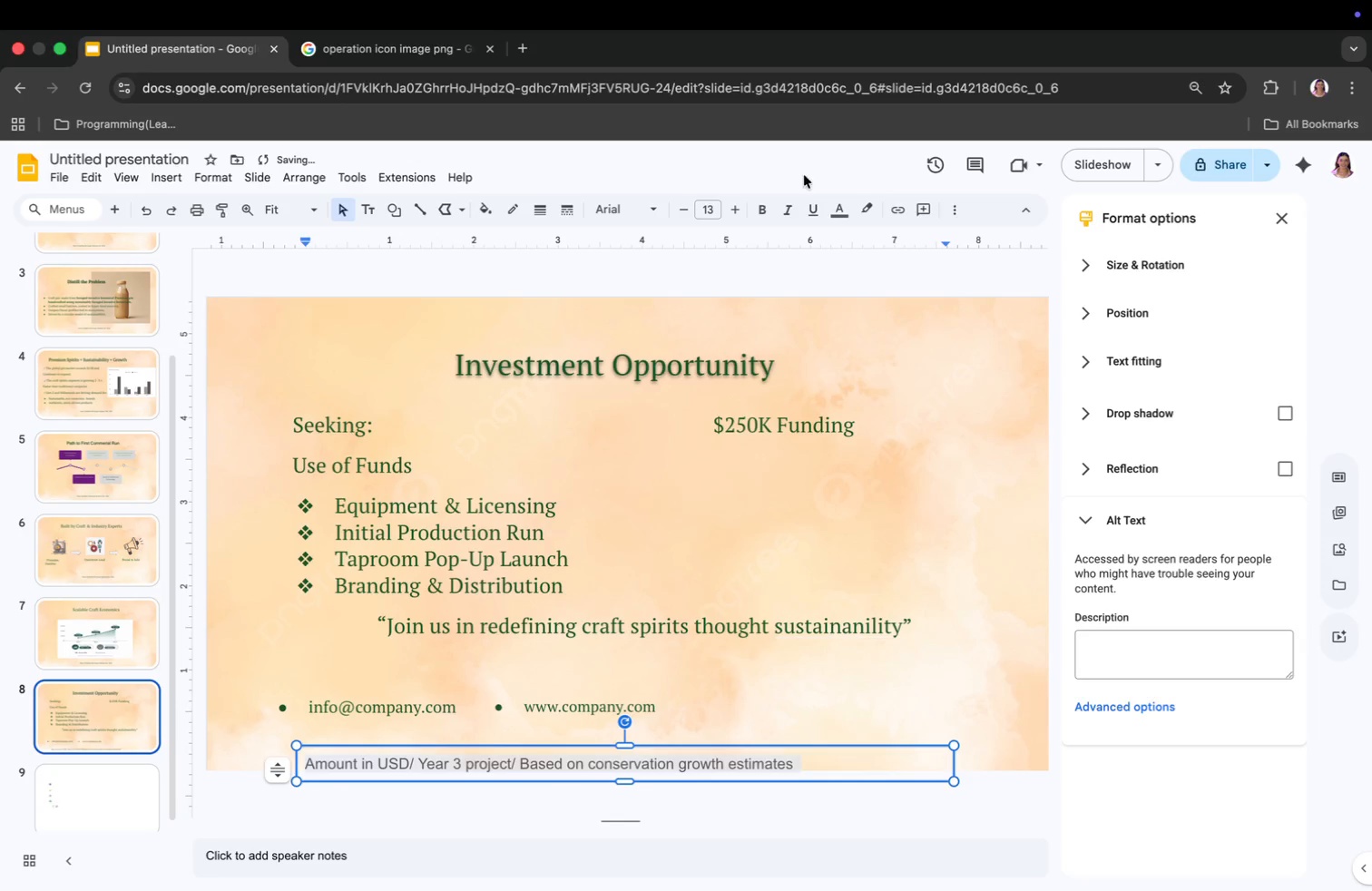 
left_click([830, 202])
 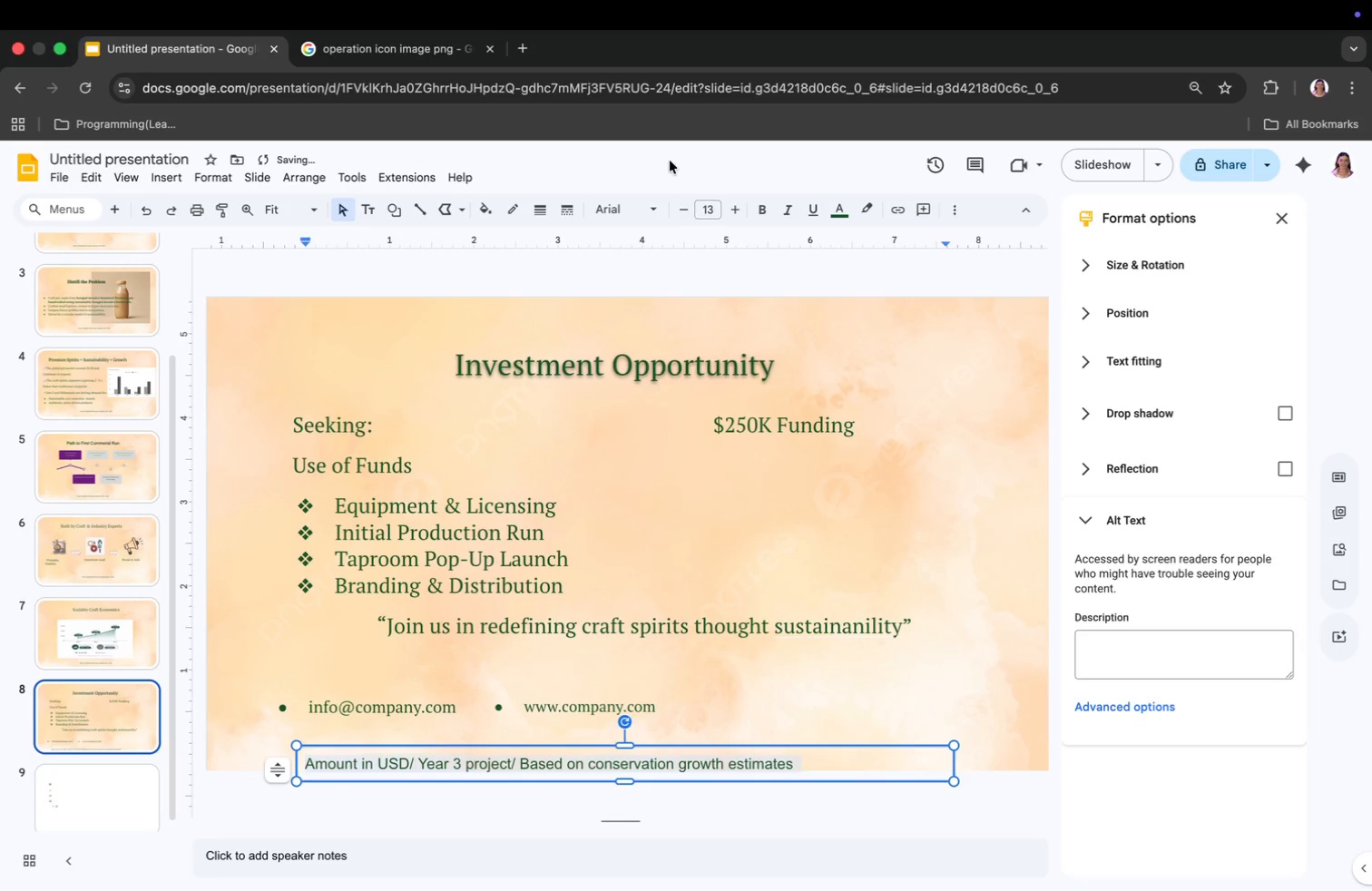 
left_click([616, 201])
 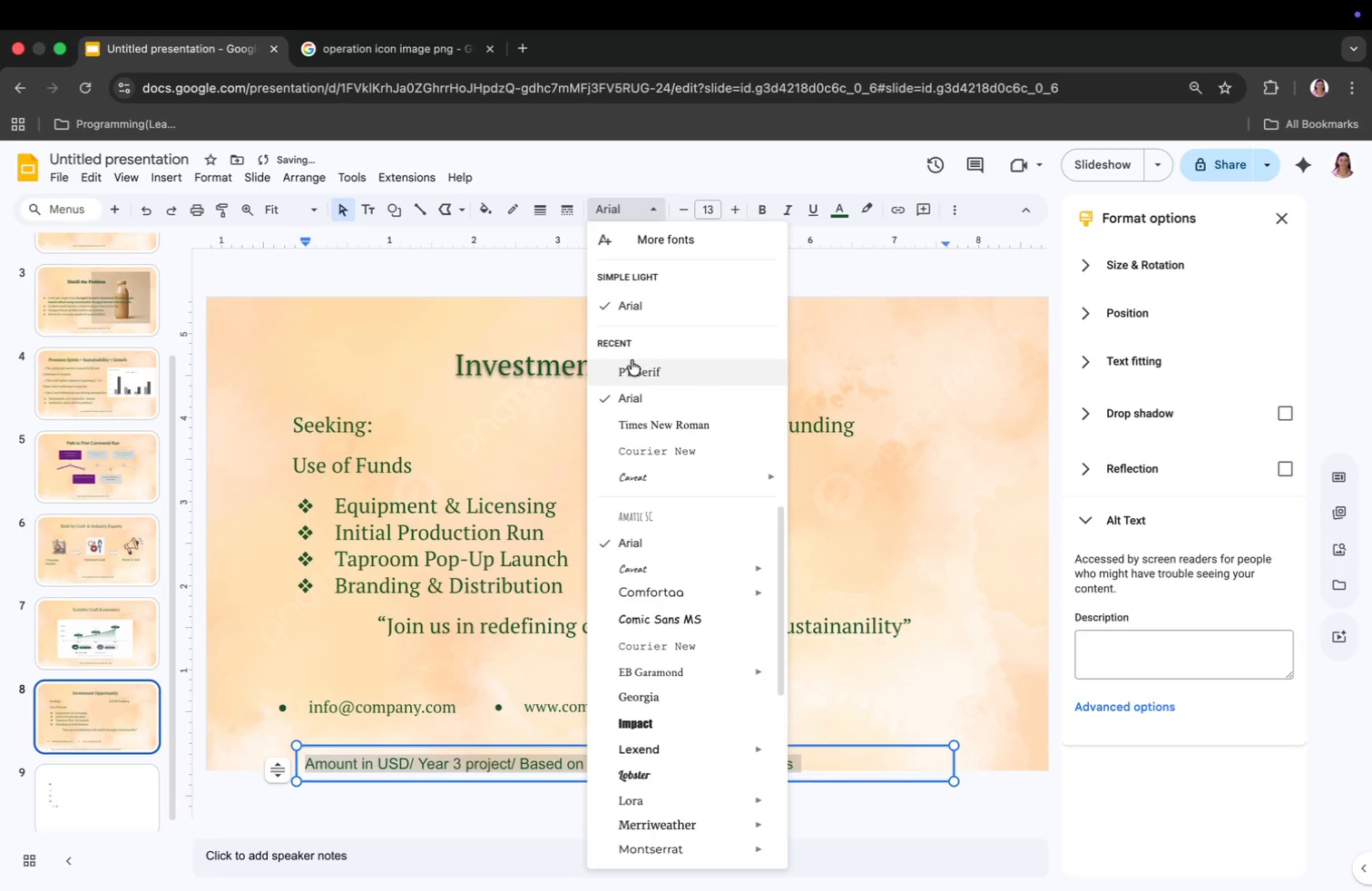 
left_click([634, 368])
 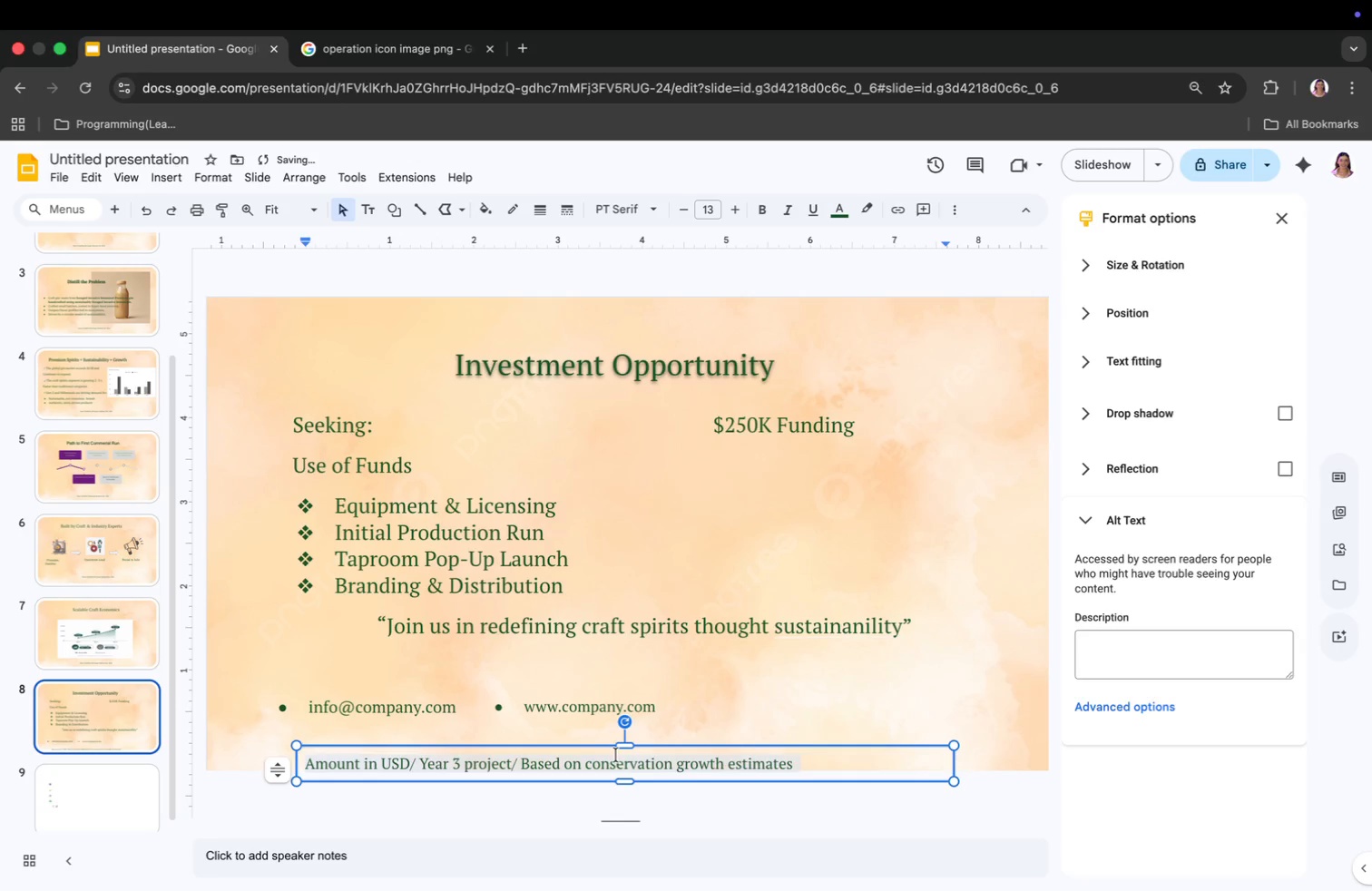 
left_click_drag(start_coordinate=[602, 752], to_coordinate=[599, 738])
 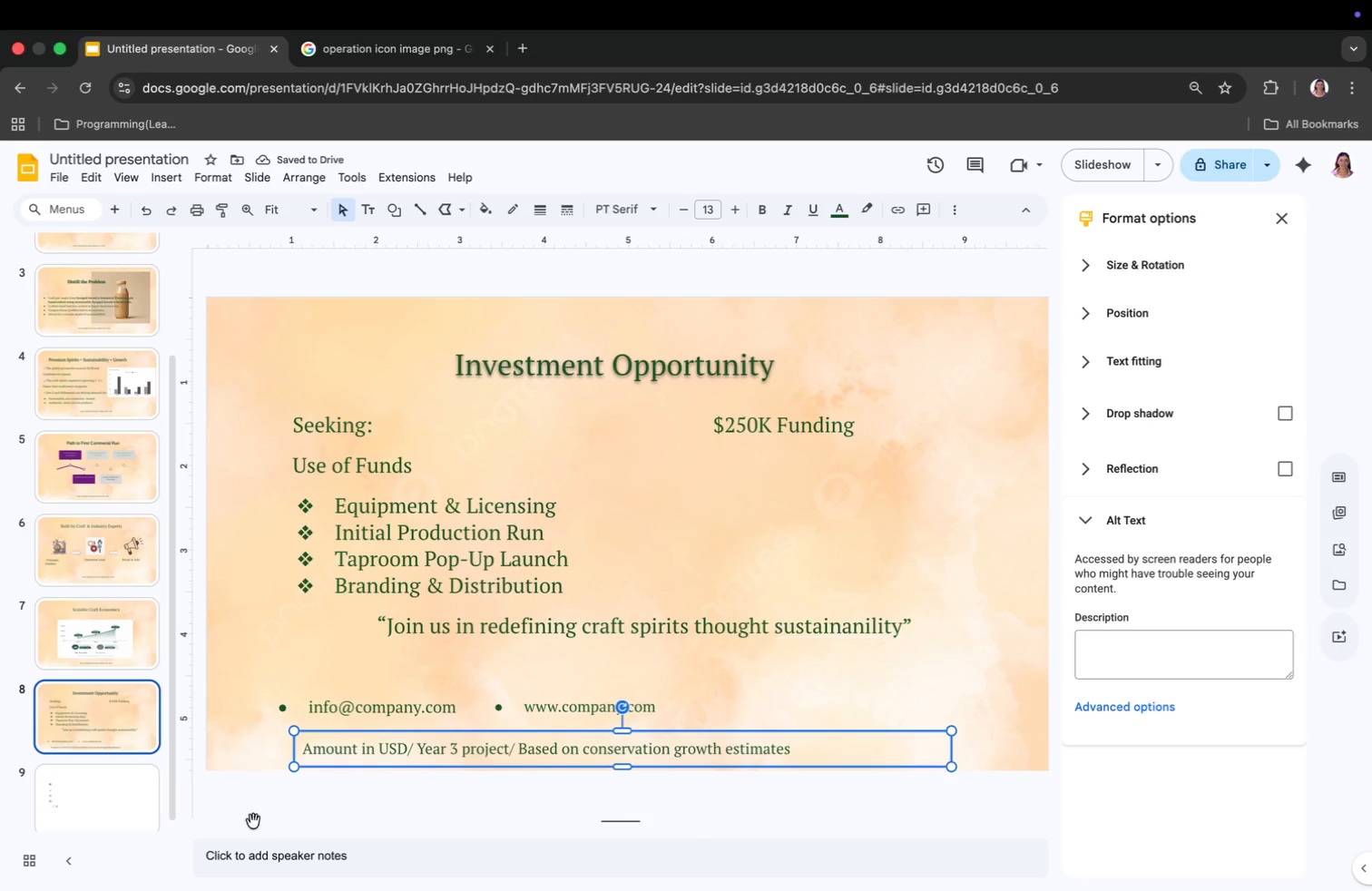 
right_click([105, 797])
 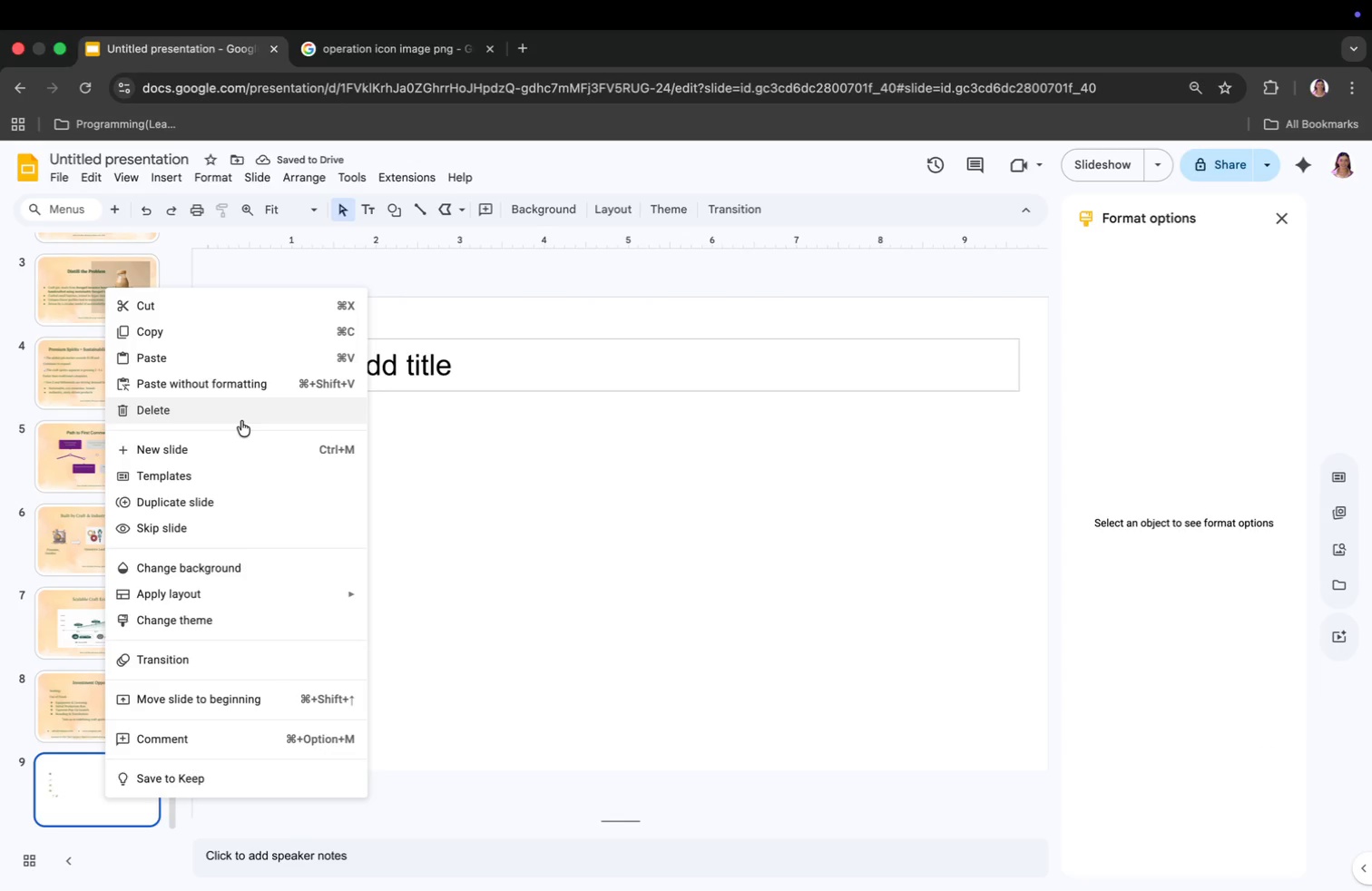 
left_click([241, 421])
 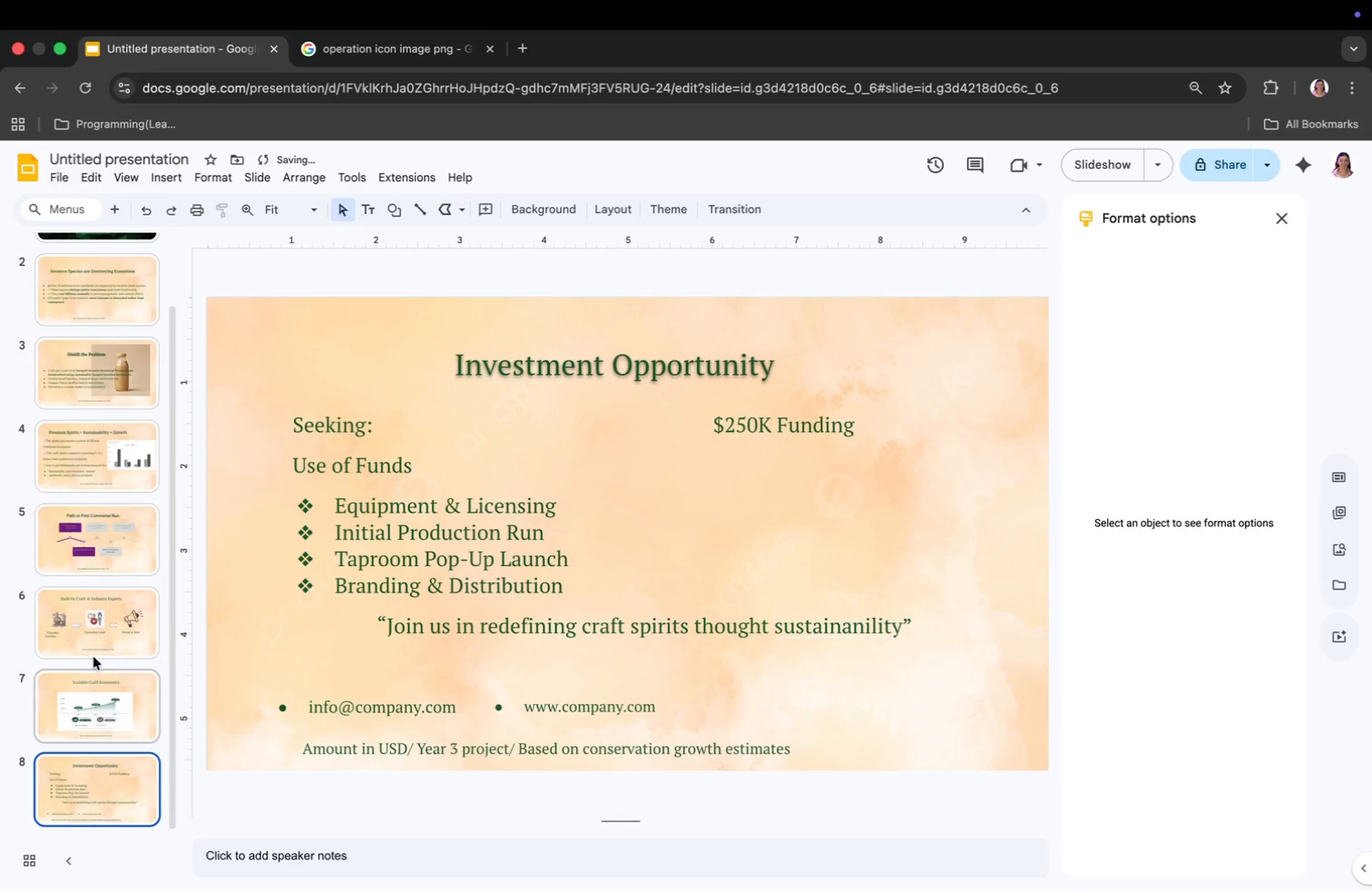 
scroll: coordinate [46, 635], scroll_direction: up, amount: 114.0
 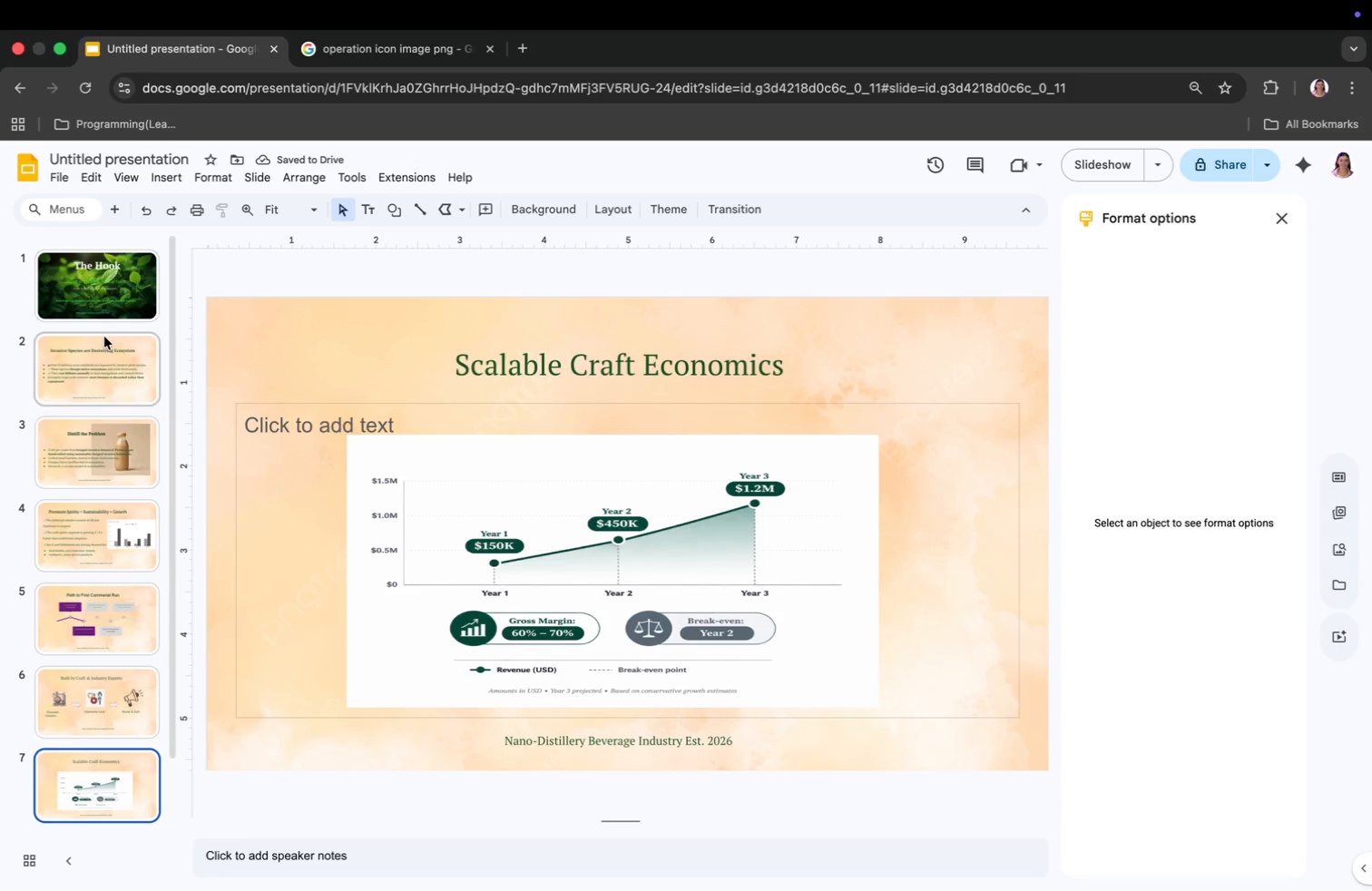 
left_click([106, 313])
 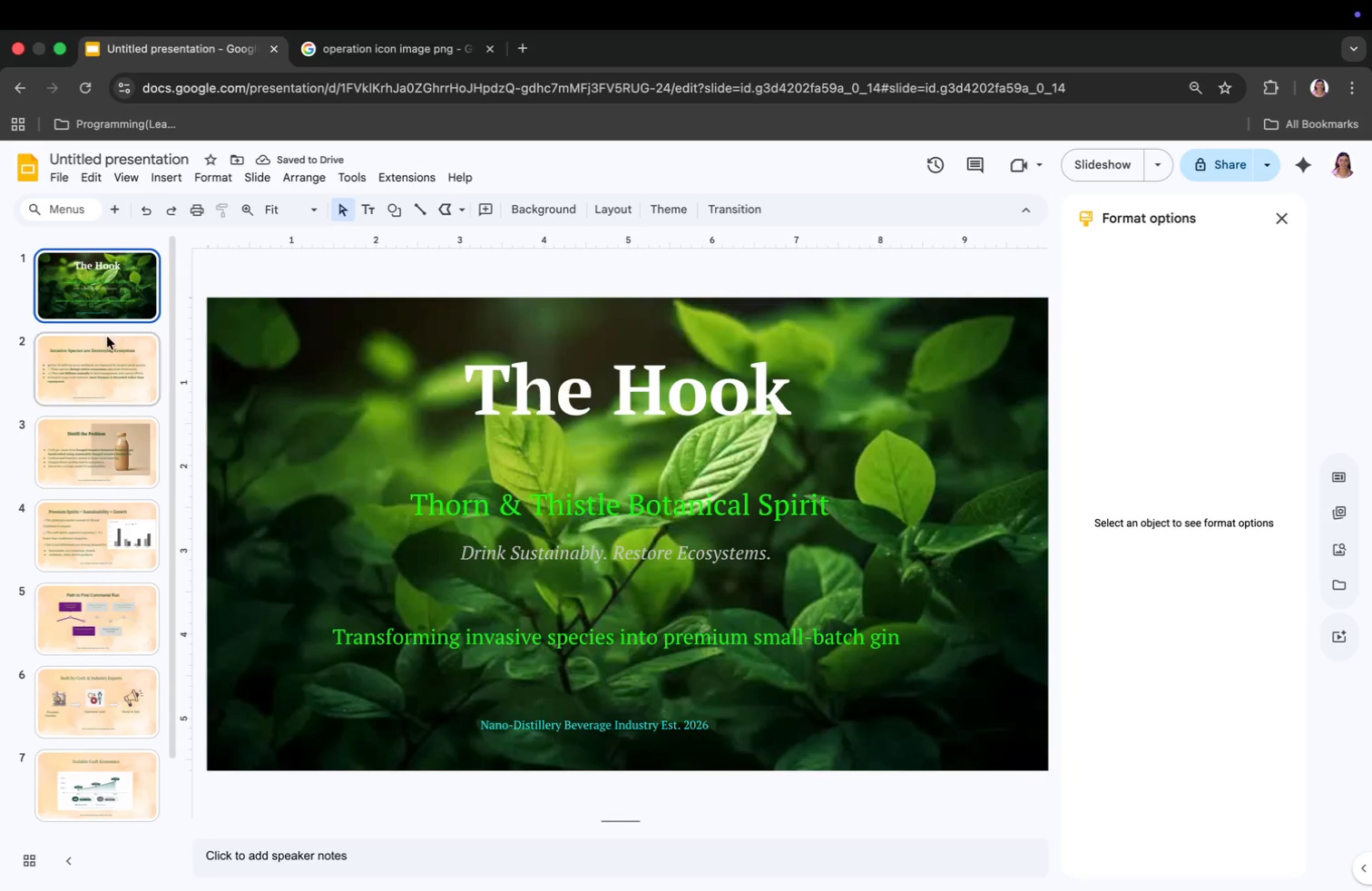 
left_click([108, 358])
 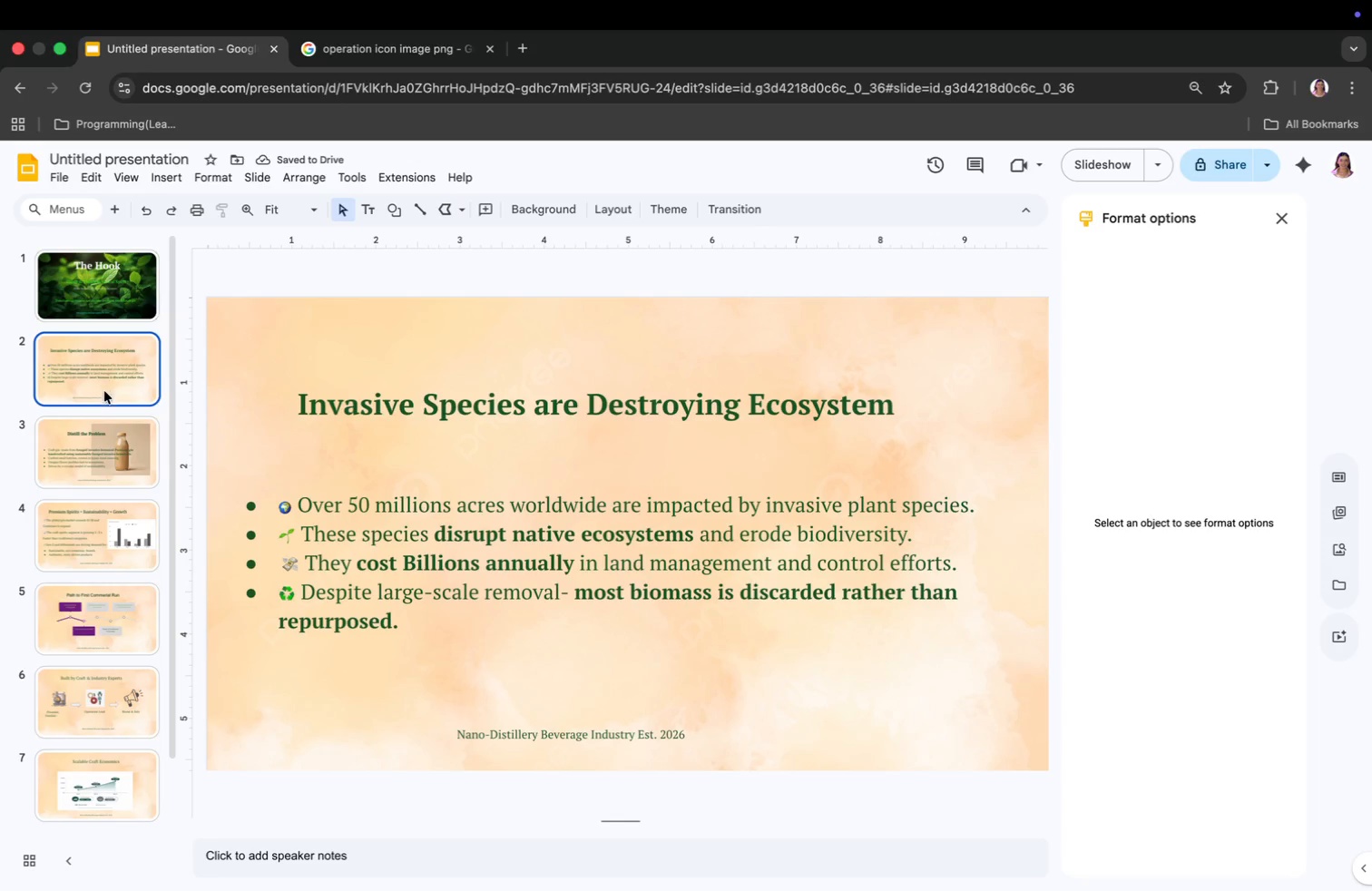 
left_click([103, 403])
 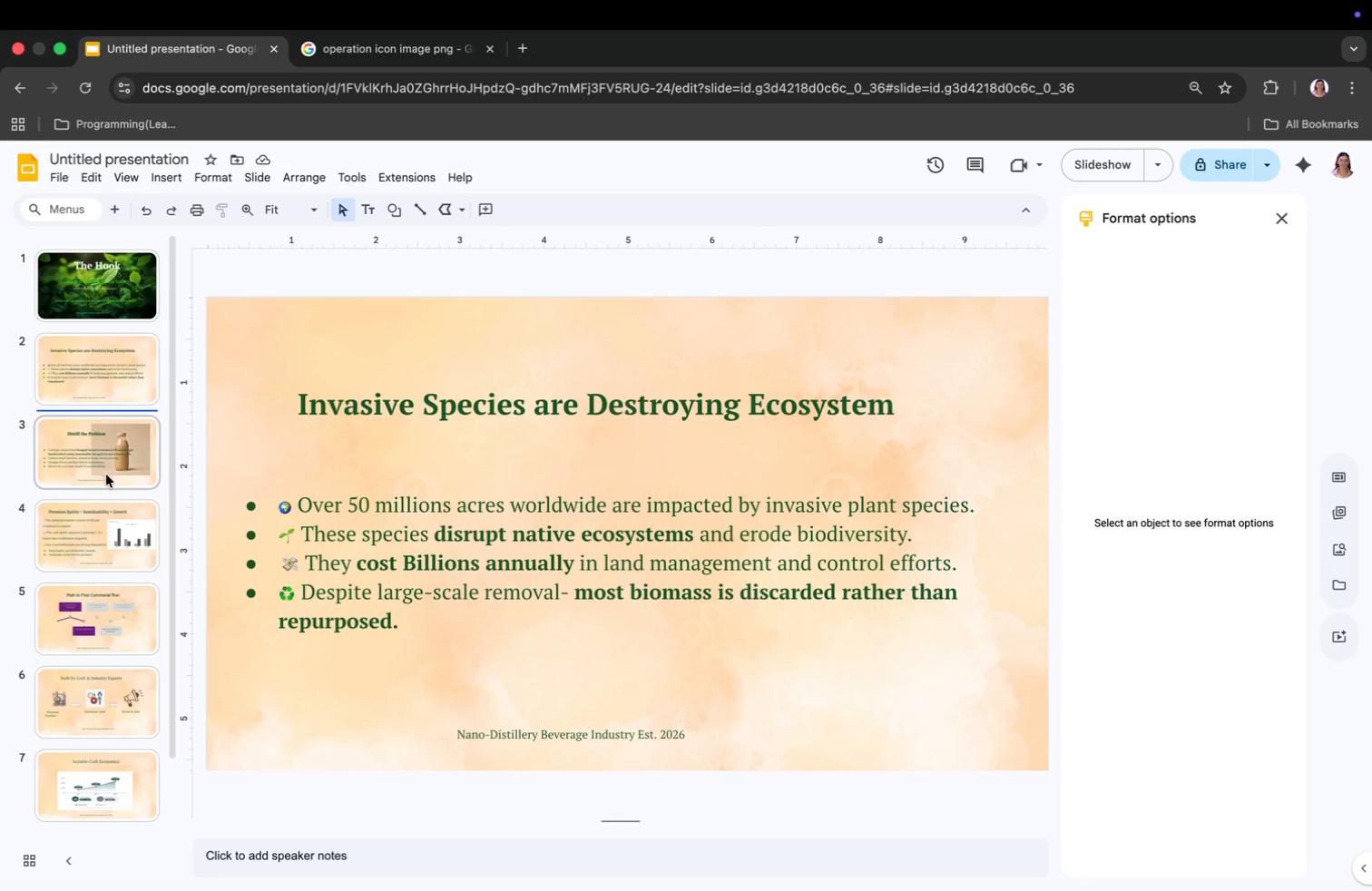 
left_click([106, 475])
 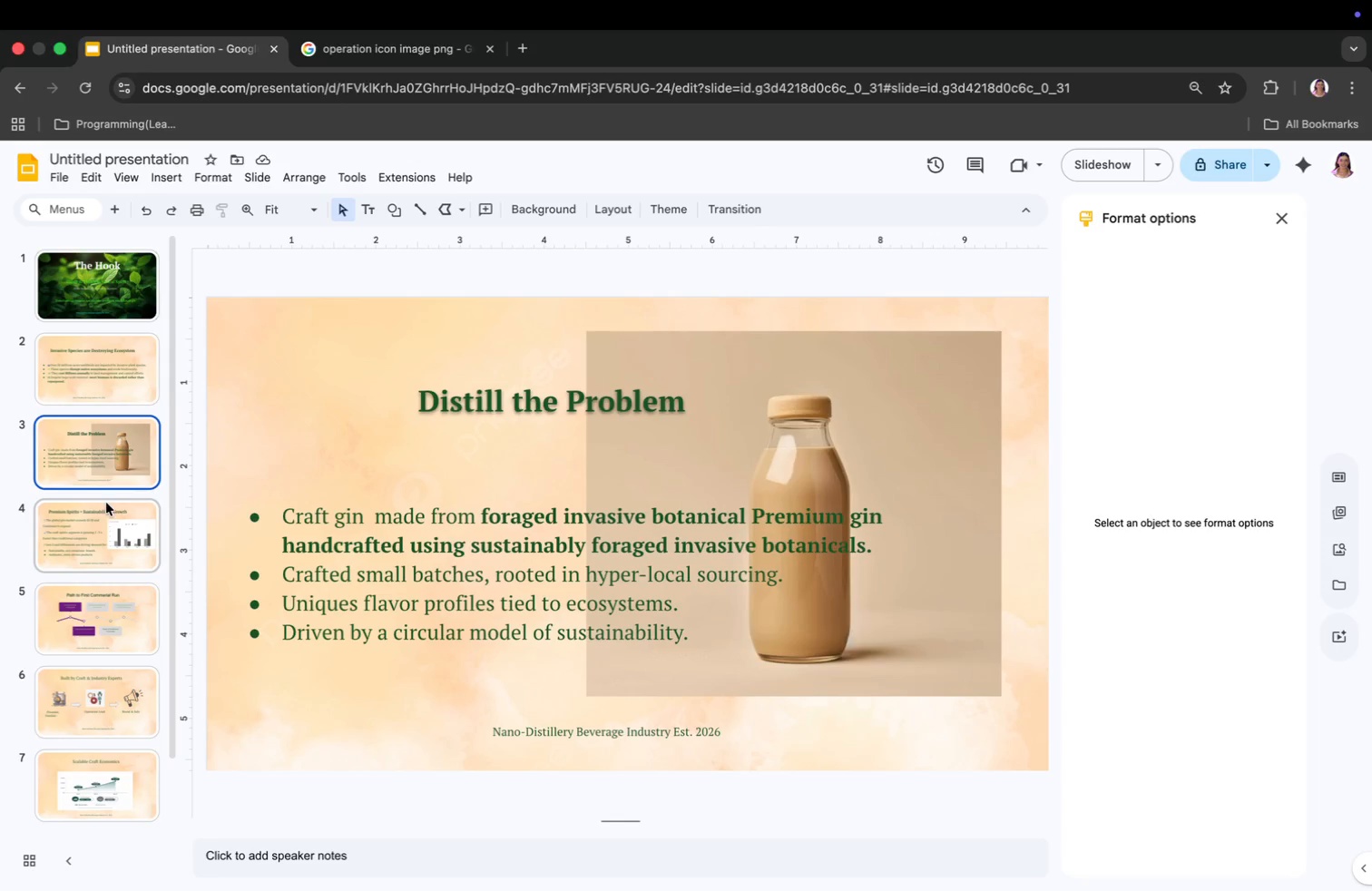 
left_click([107, 521])
 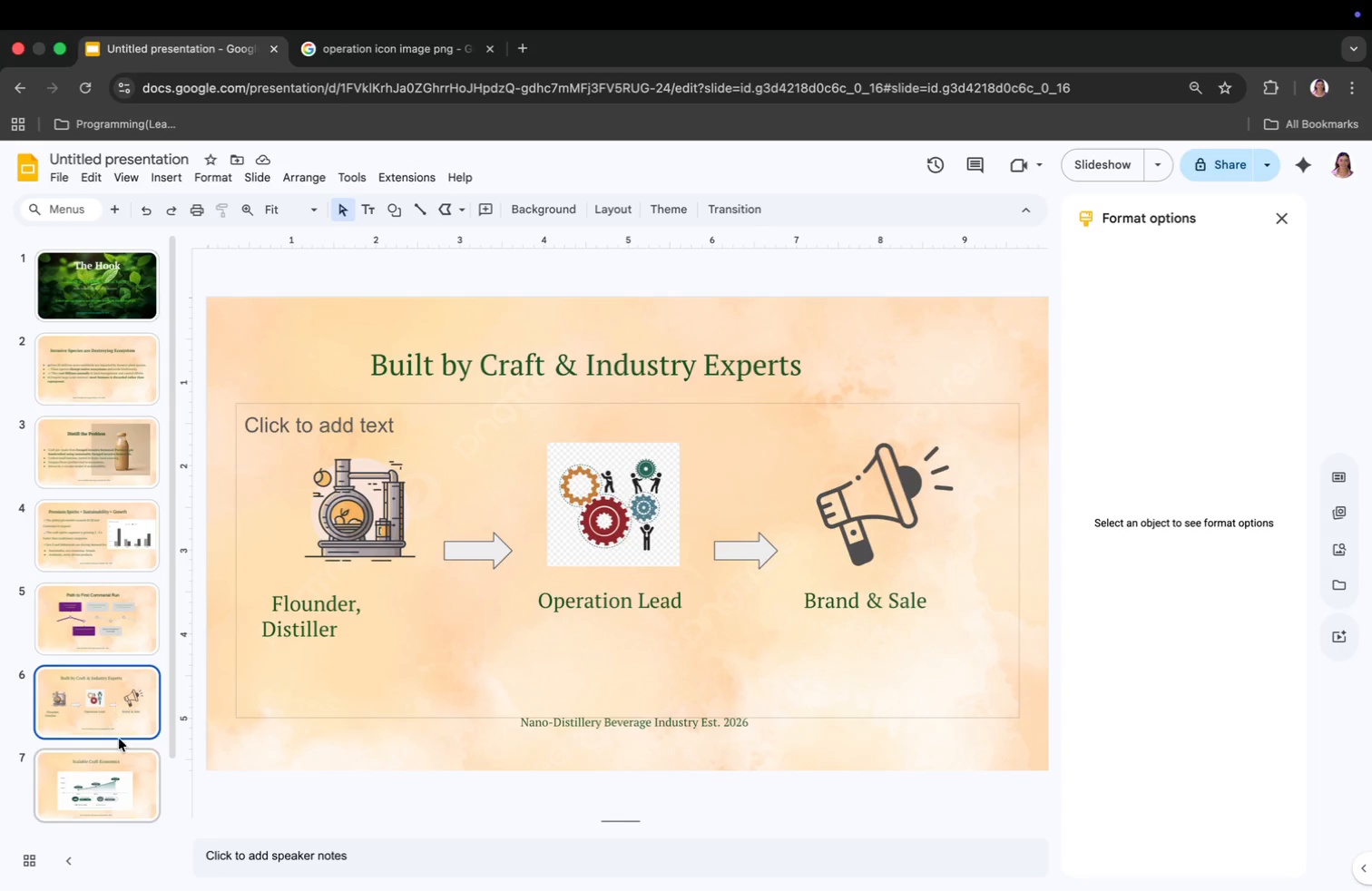 
left_click([119, 787])
 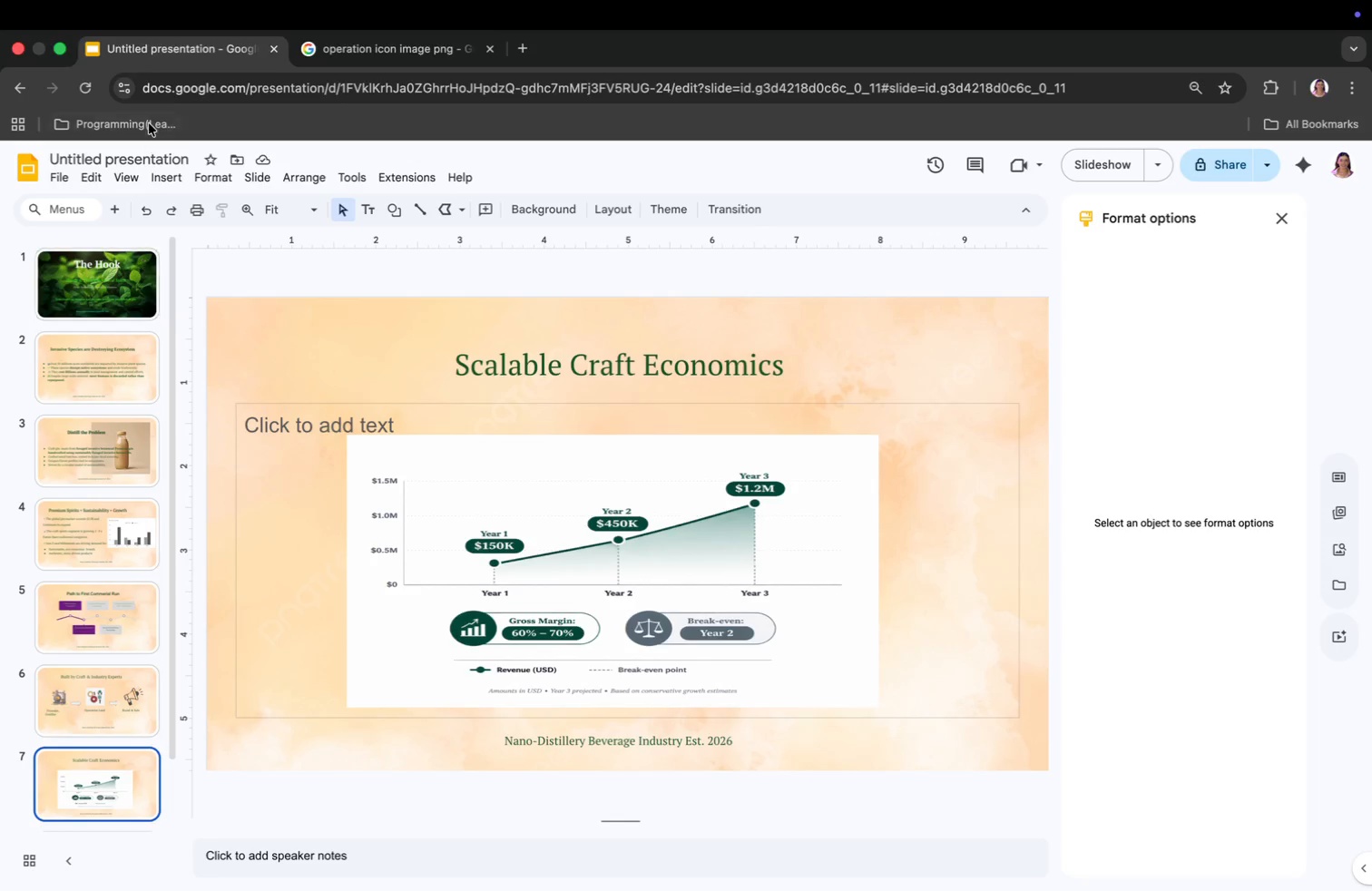 
left_click([149, 152])
 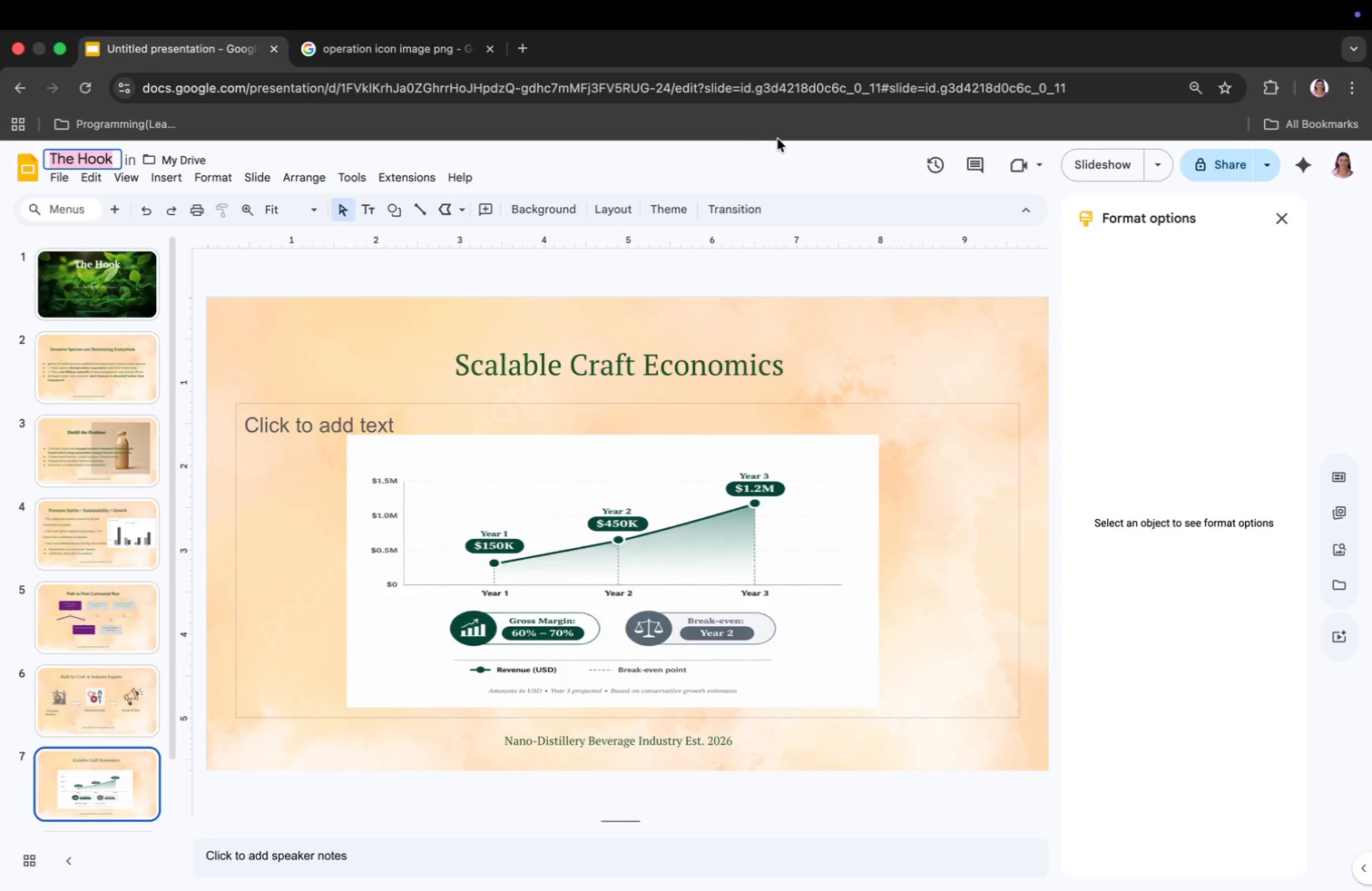 